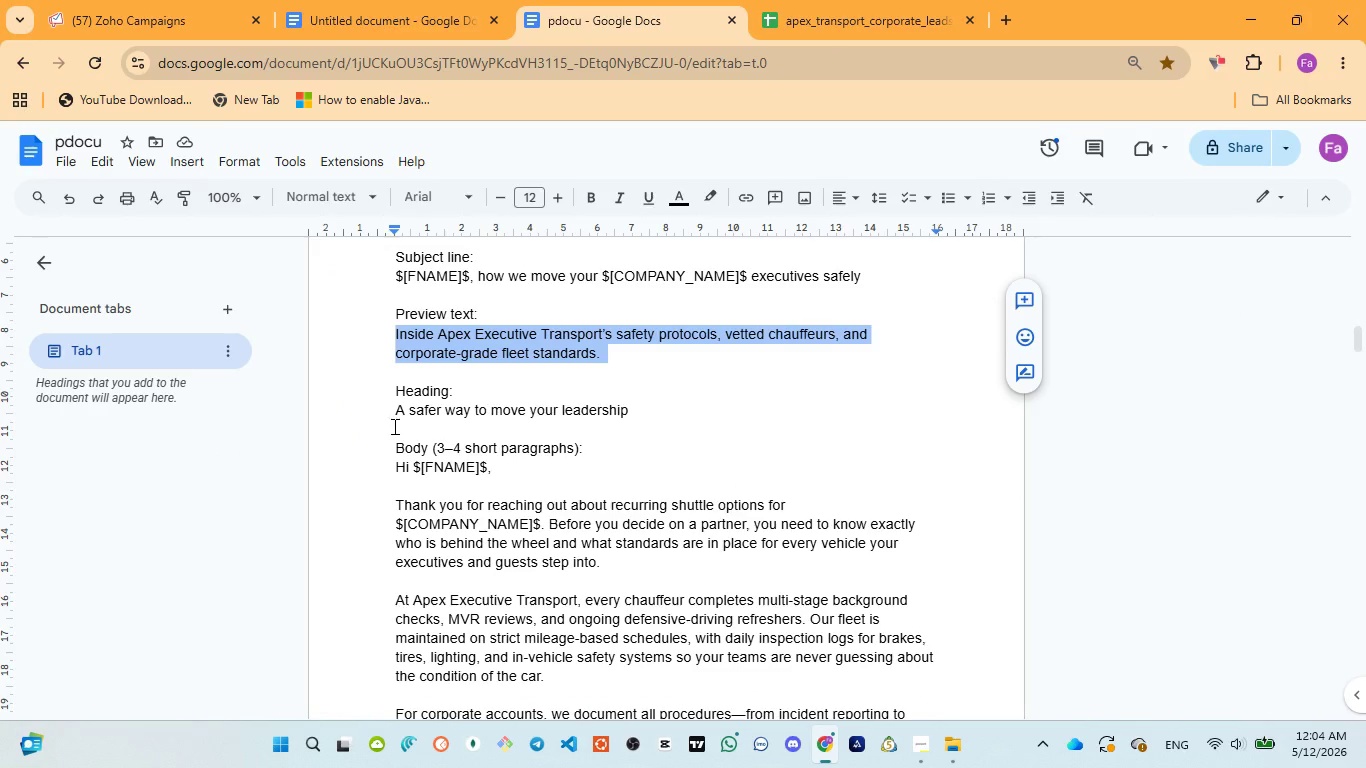 
left_click_drag(start_coordinate=[396, 413], to_coordinate=[693, 415])
 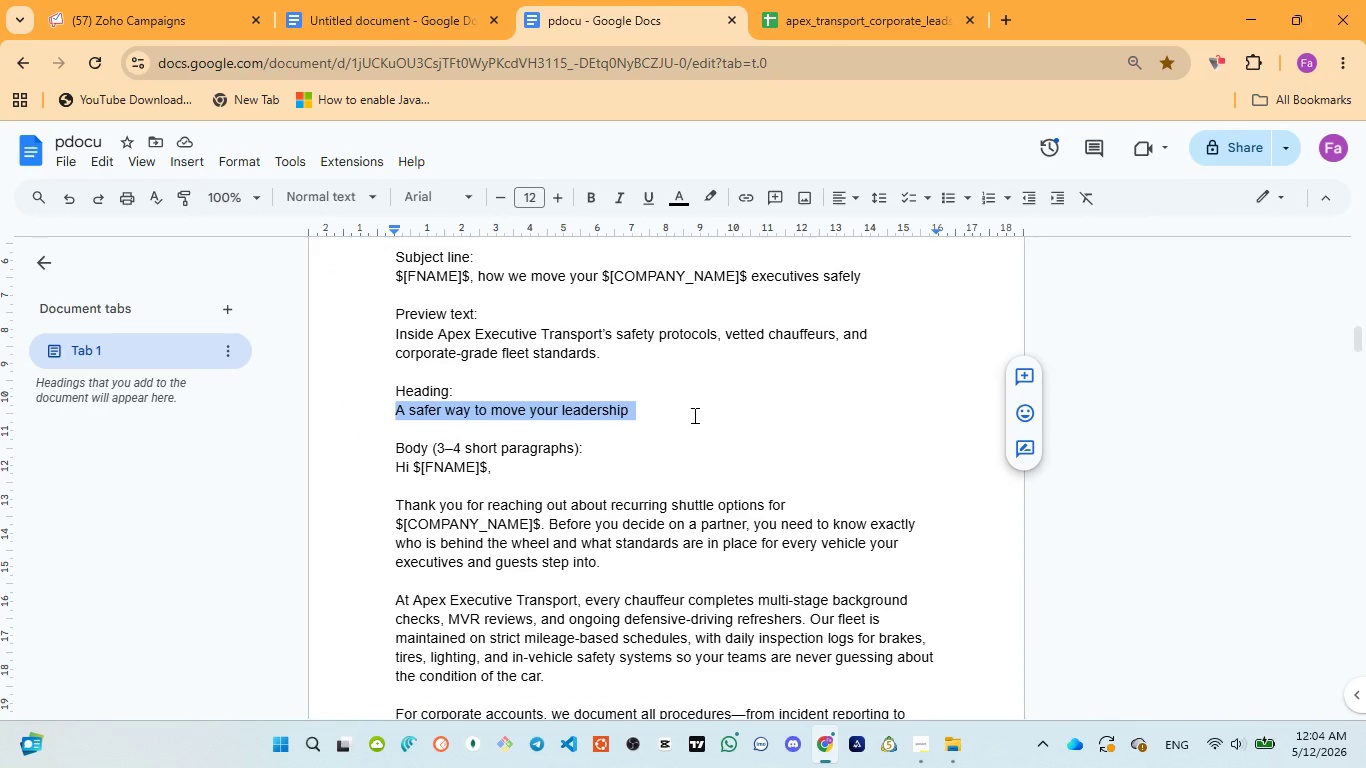 
key(Control+C)
 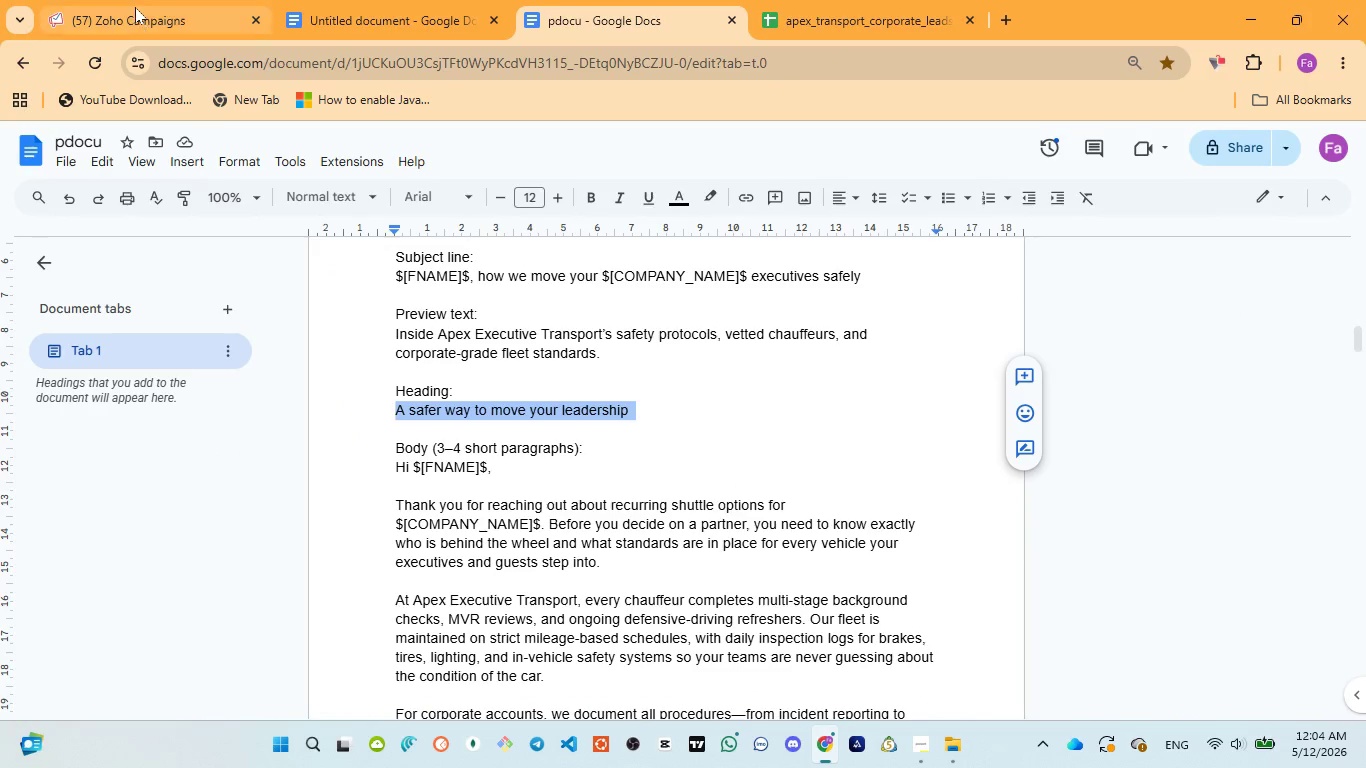 
left_click([135, 7])
 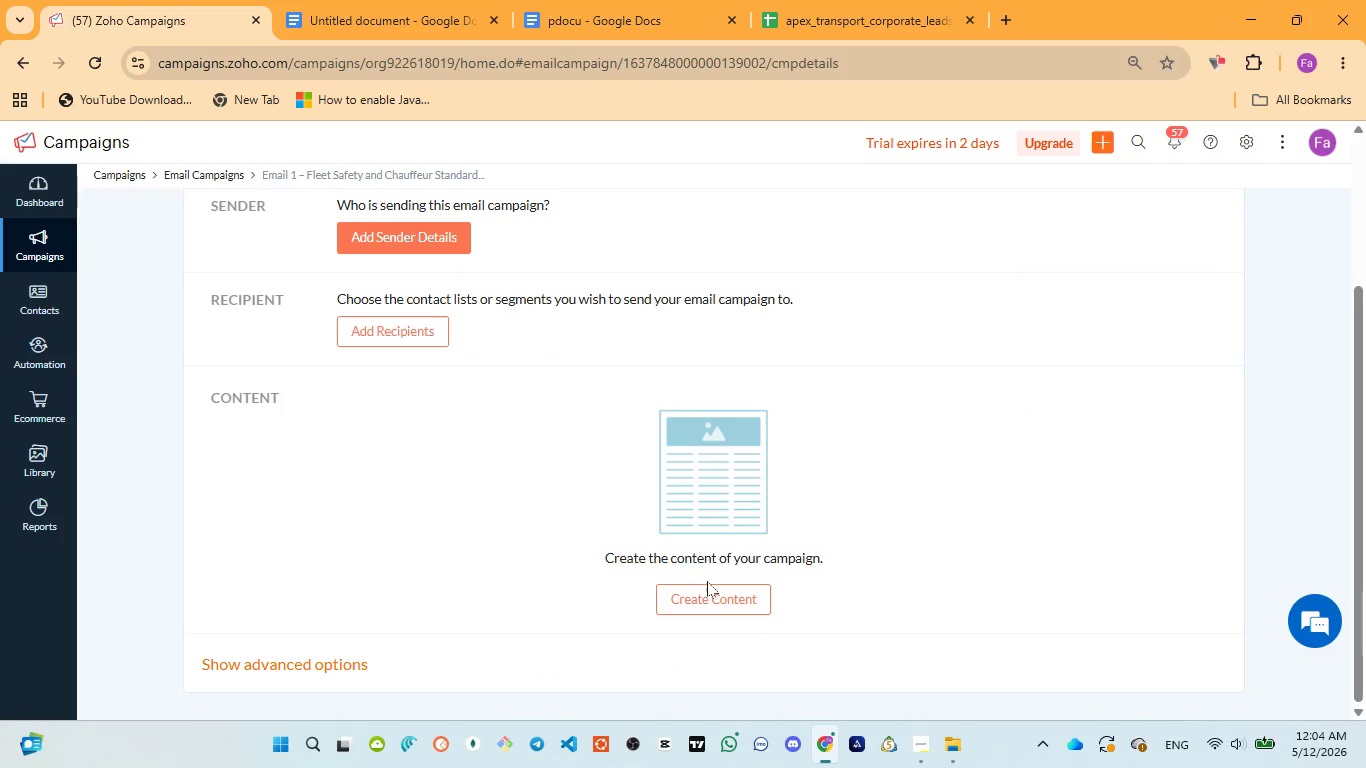 
left_click([709, 590])
 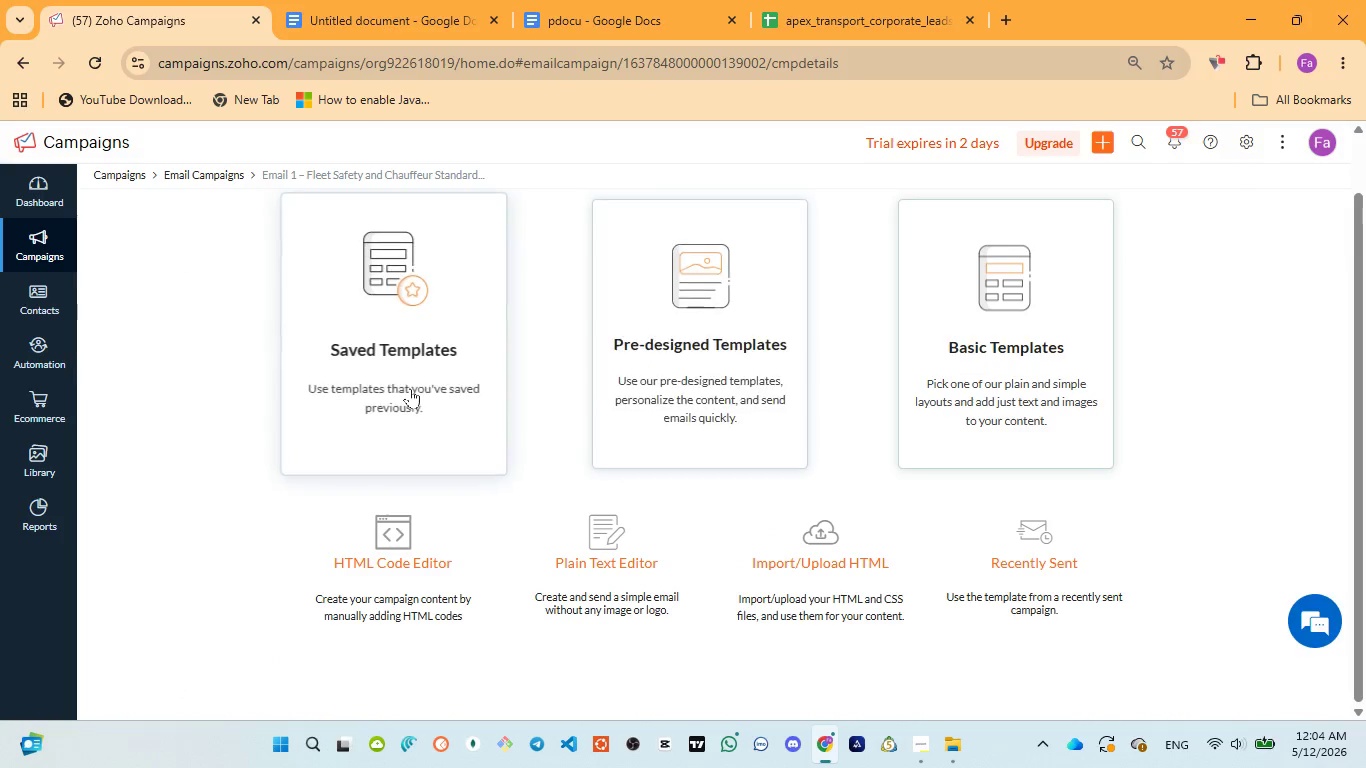 
wait(5.39)
 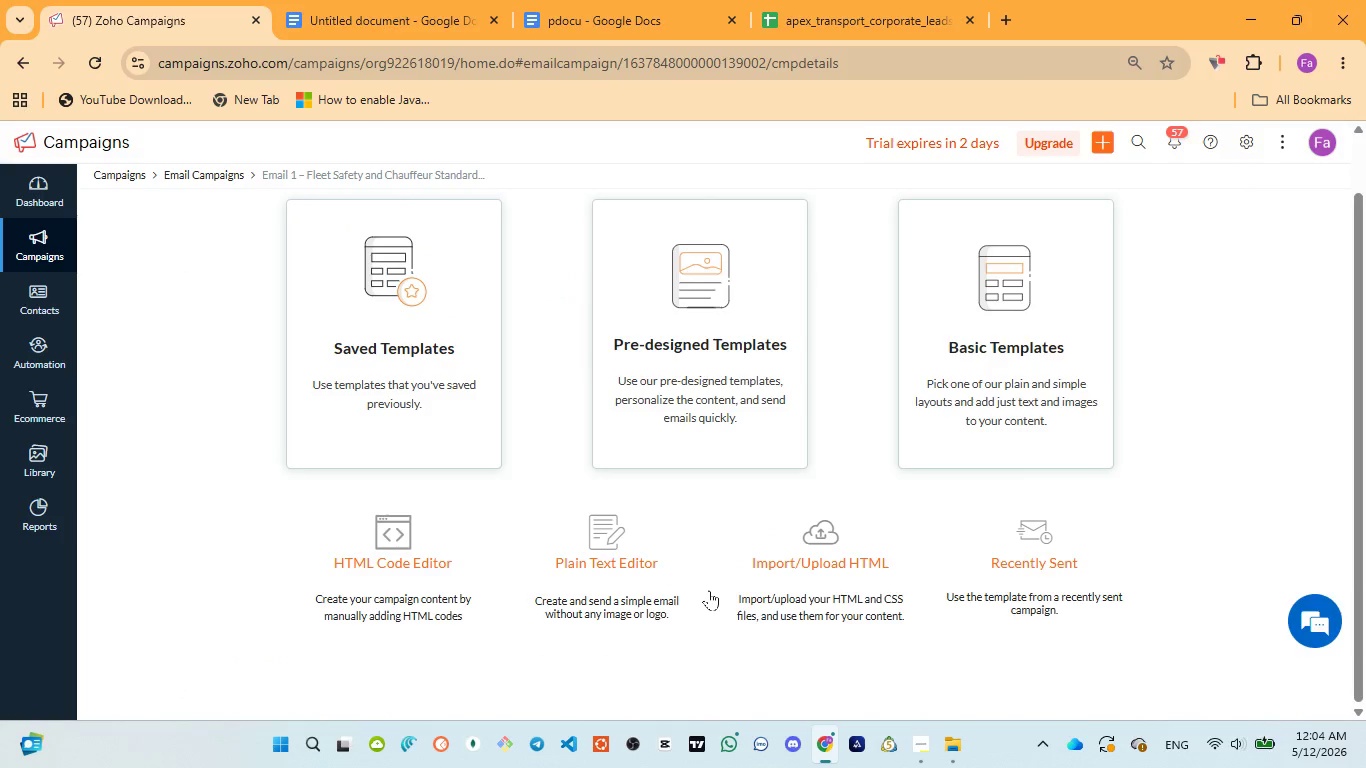 
left_click([410, 388])
 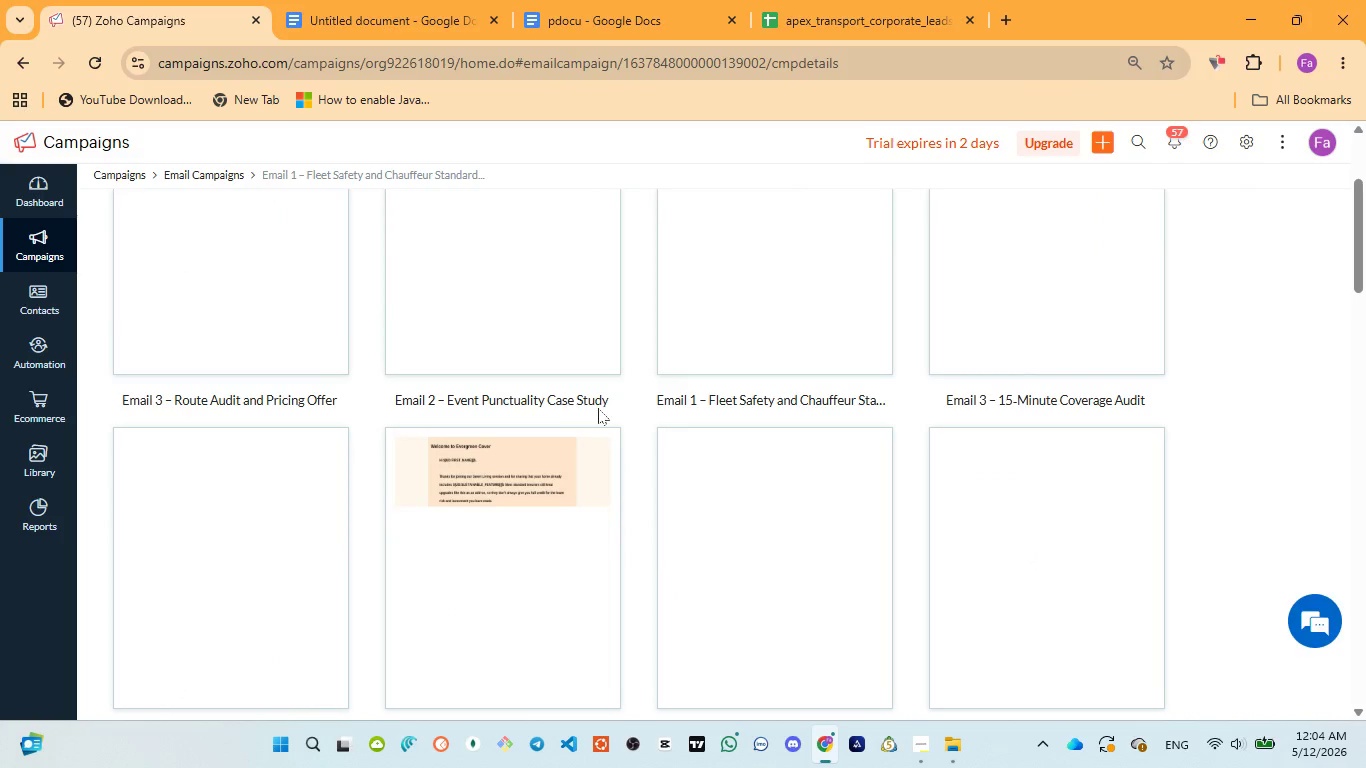 
scroll: coordinate [786, 362], scroll_direction: up, amount: 1.0
 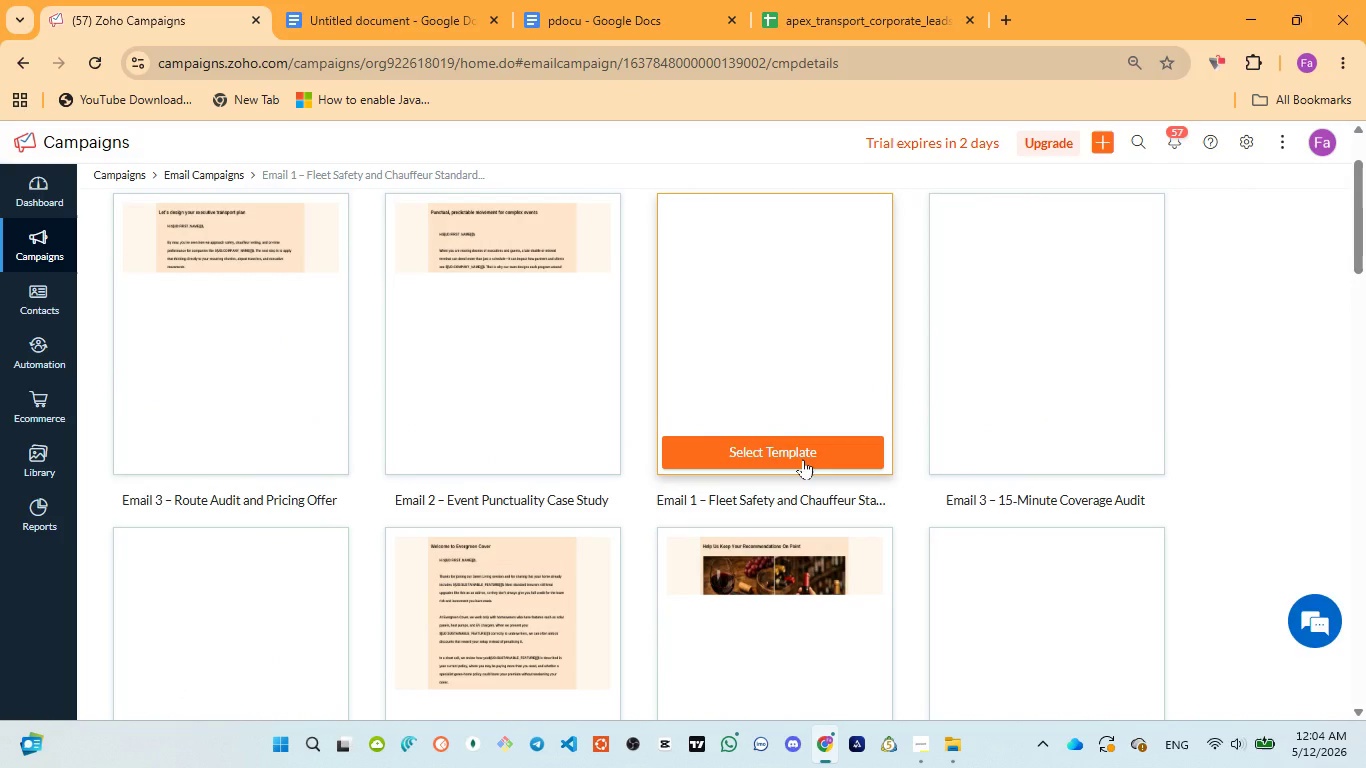 
left_click([803, 459])
 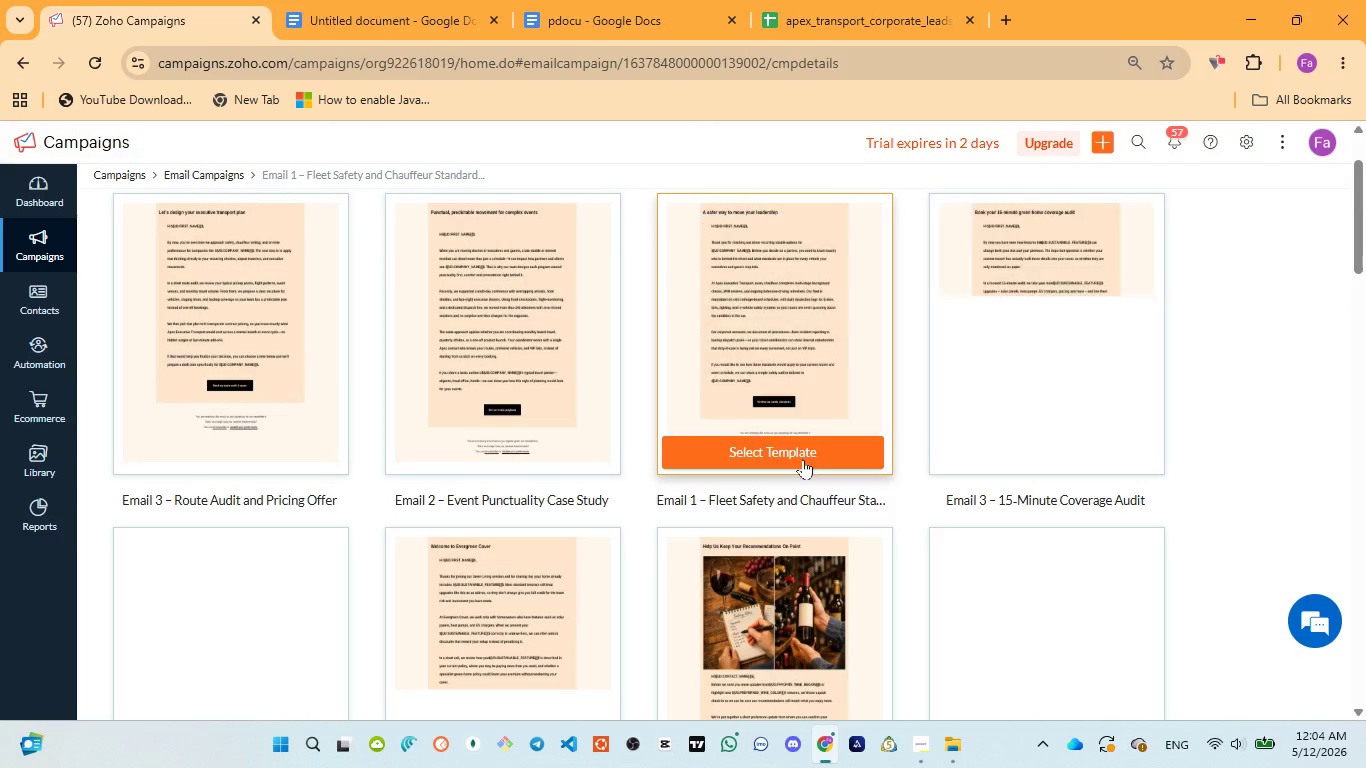 
wait(8.06)
 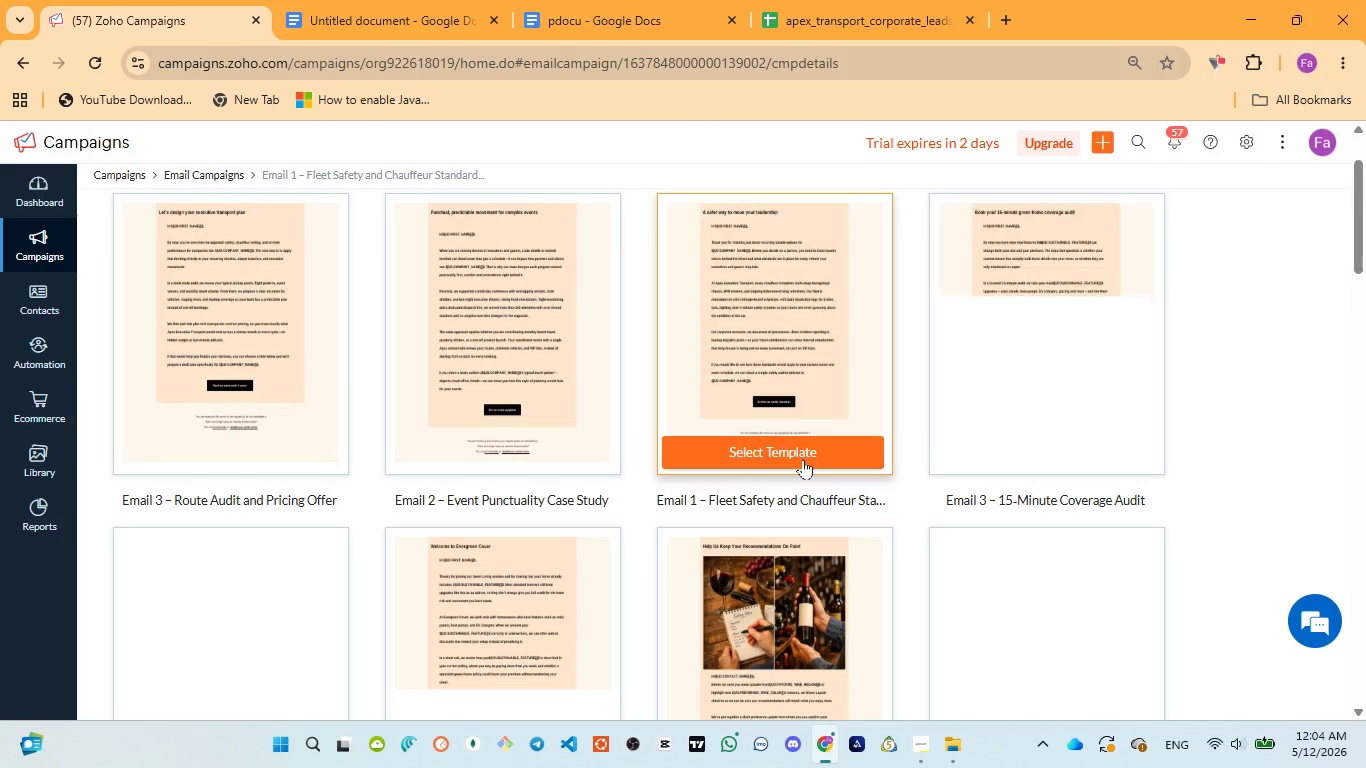 
hold_key(key=ControlLeft, duration=0.33)
 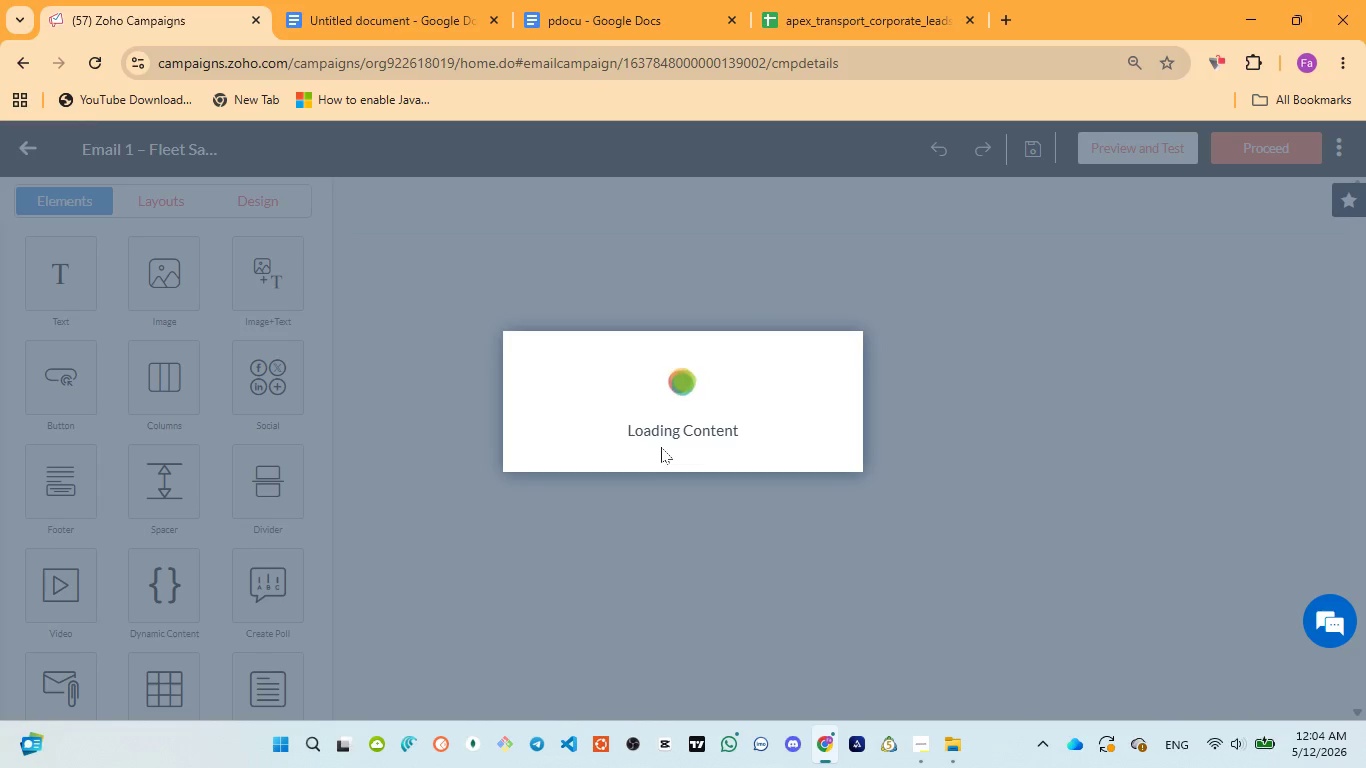 
wait(19.64)
 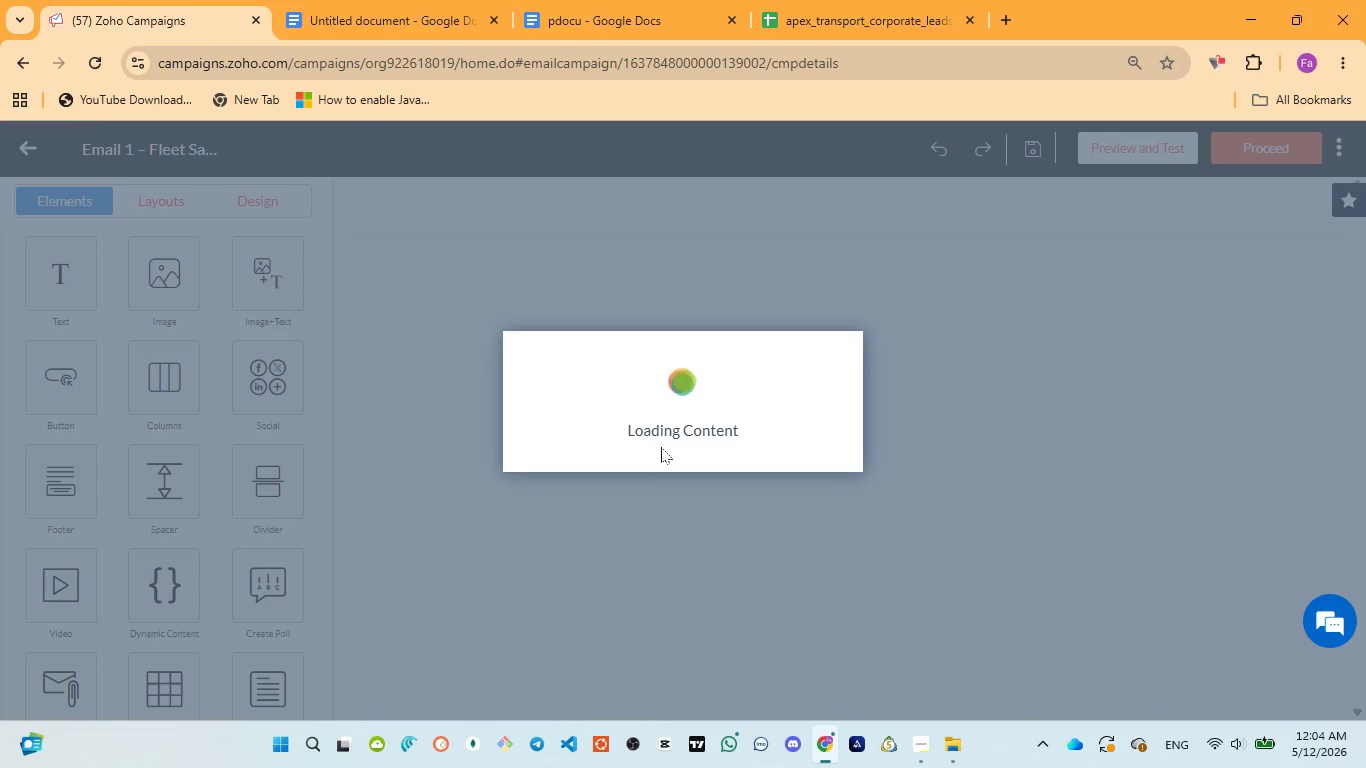 
left_click([946, 653])
 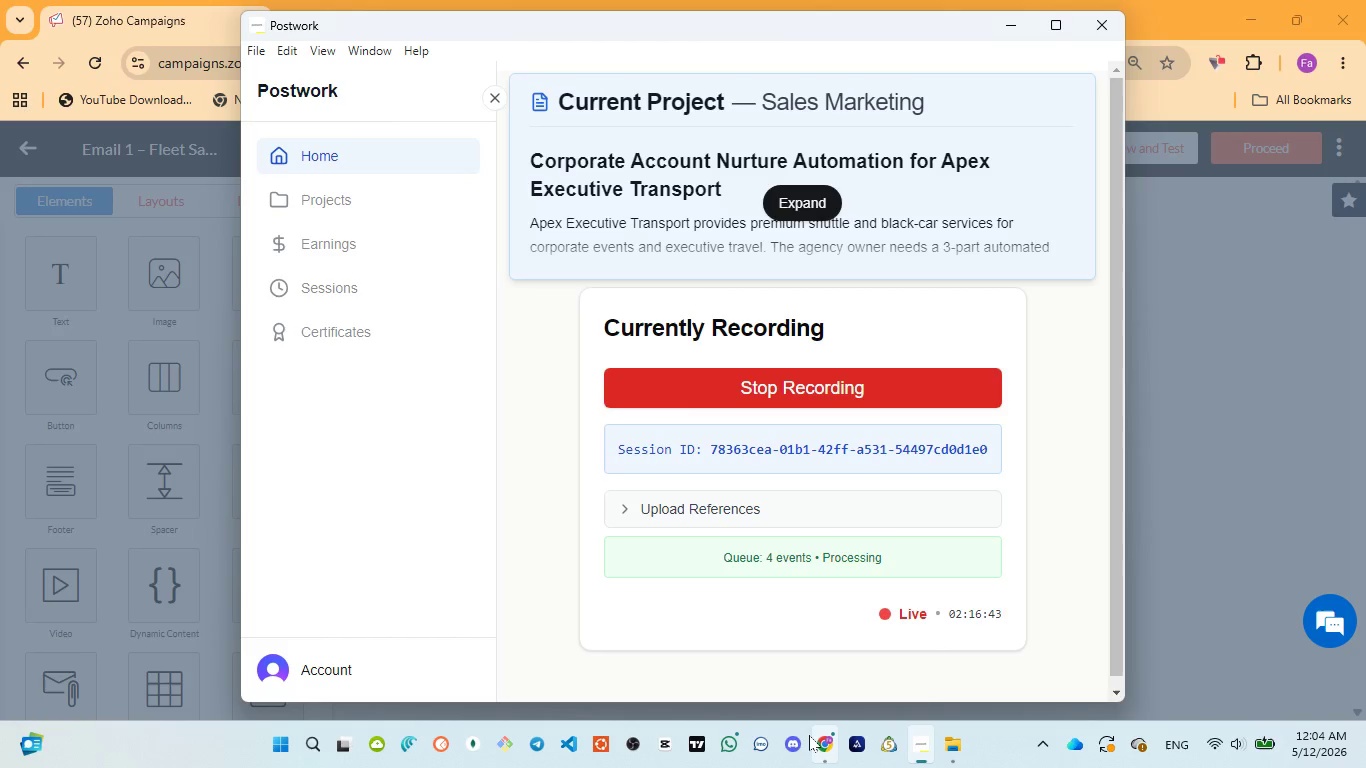 
left_click([835, 671])
 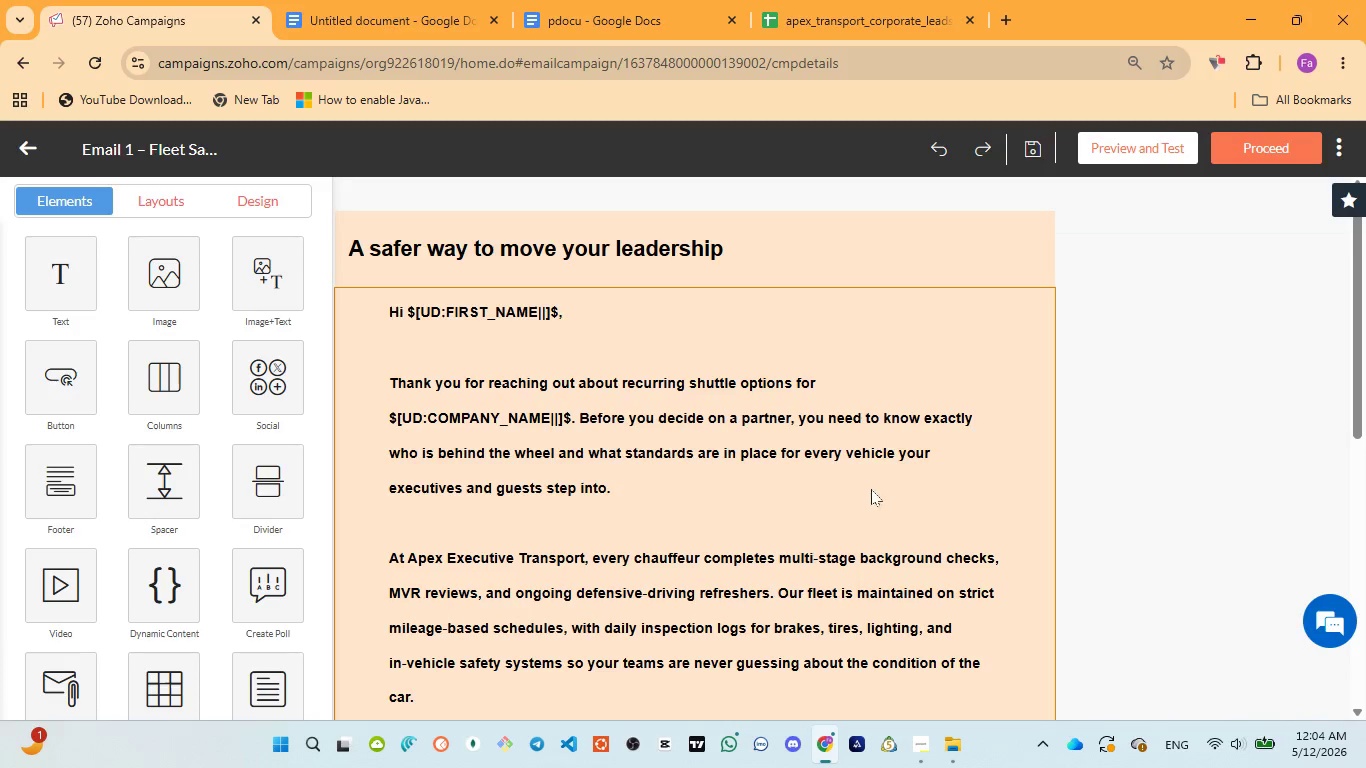 
wait(5.84)
 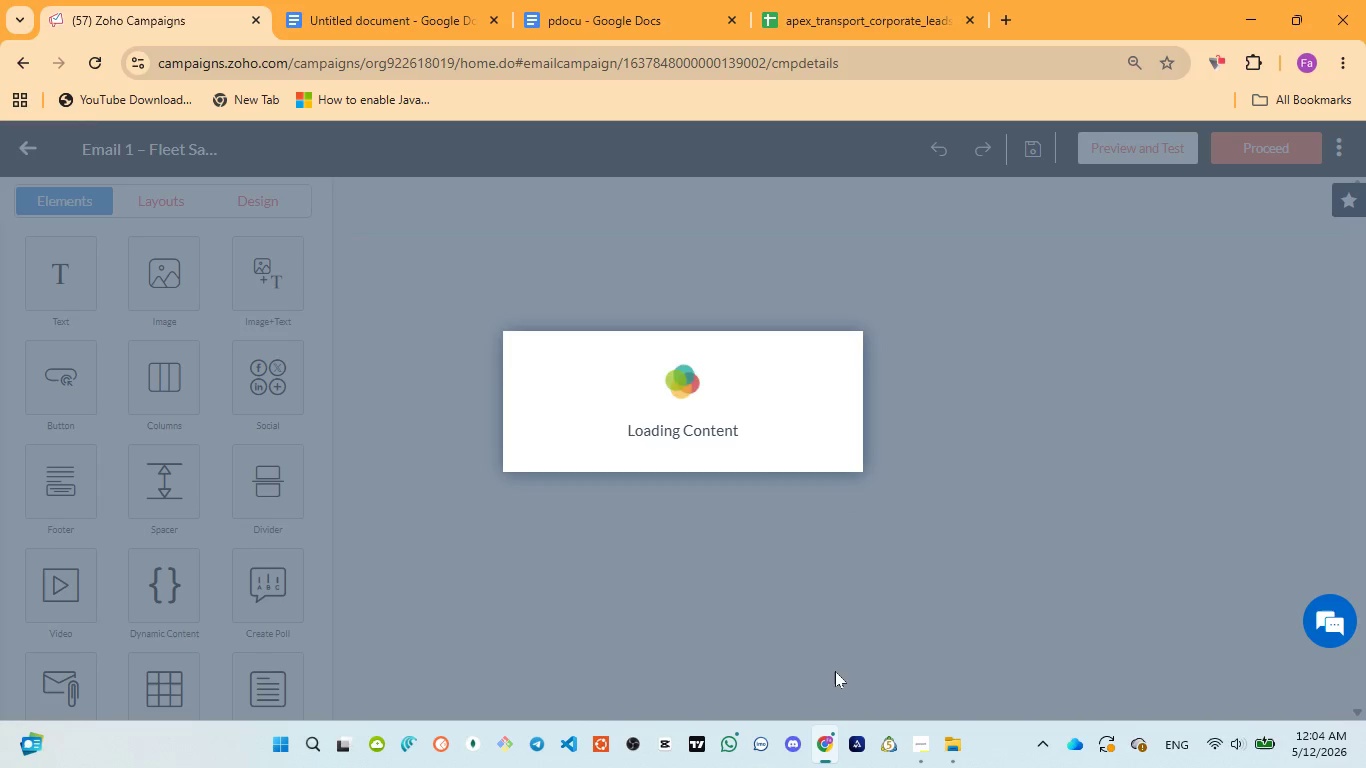 
left_click([409, 315])
 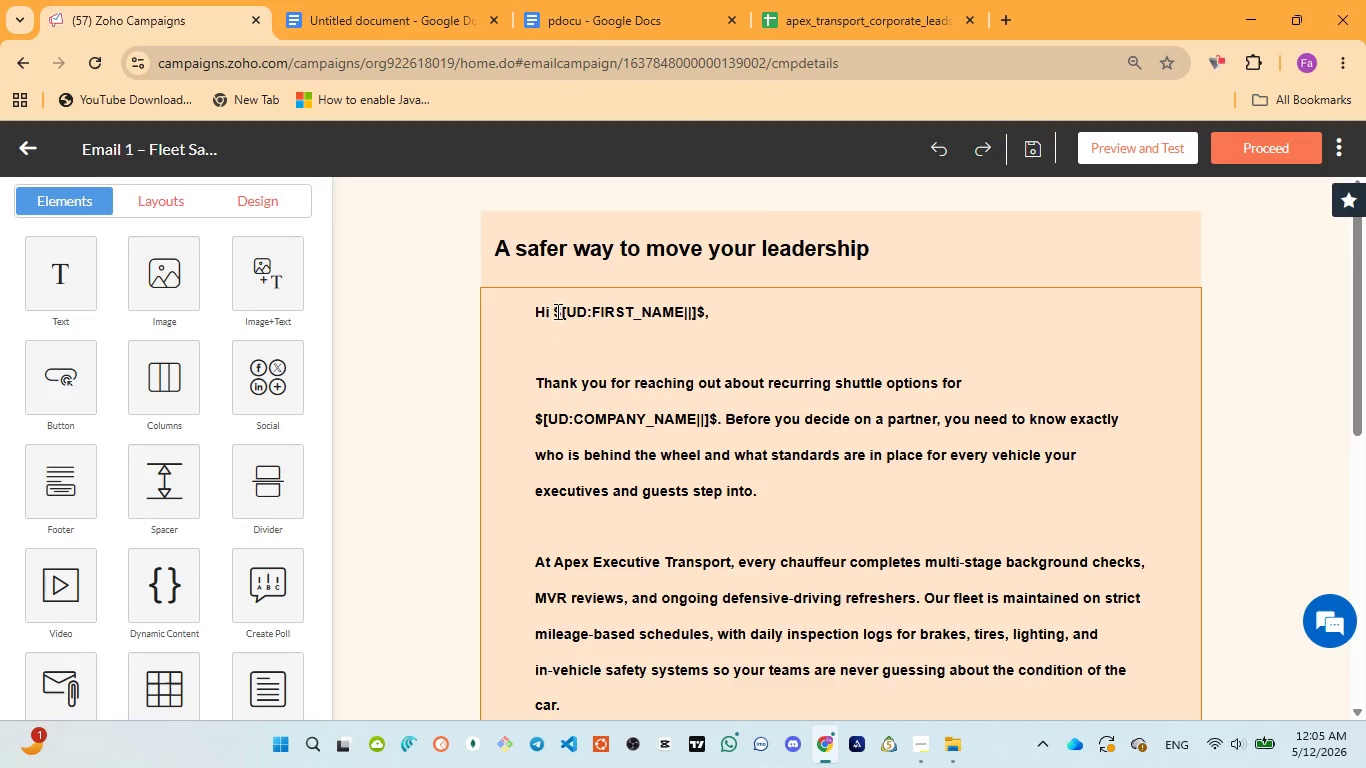 
left_click_drag(start_coordinate=[556, 311], to_coordinate=[708, 309])
 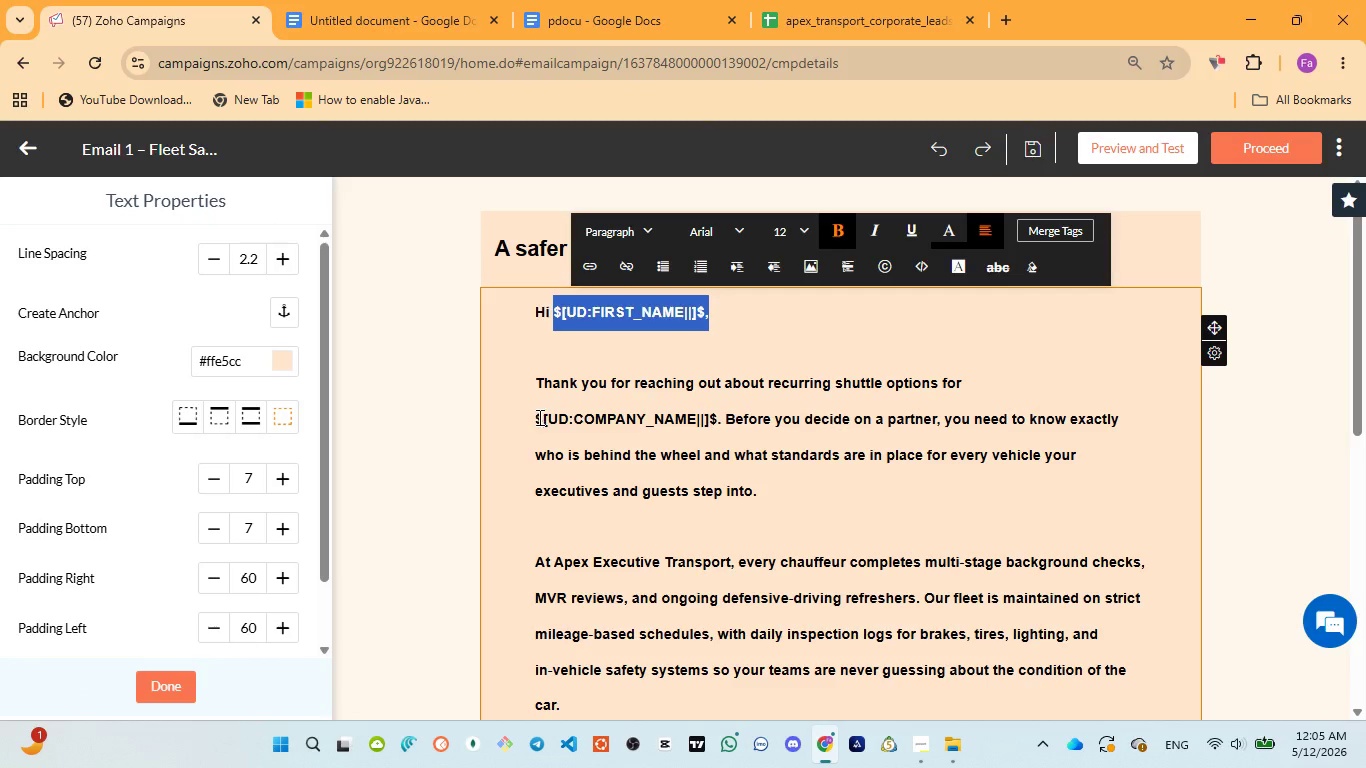 
left_click_drag(start_coordinate=[536, 419], to_coordinate=[720, 420])
 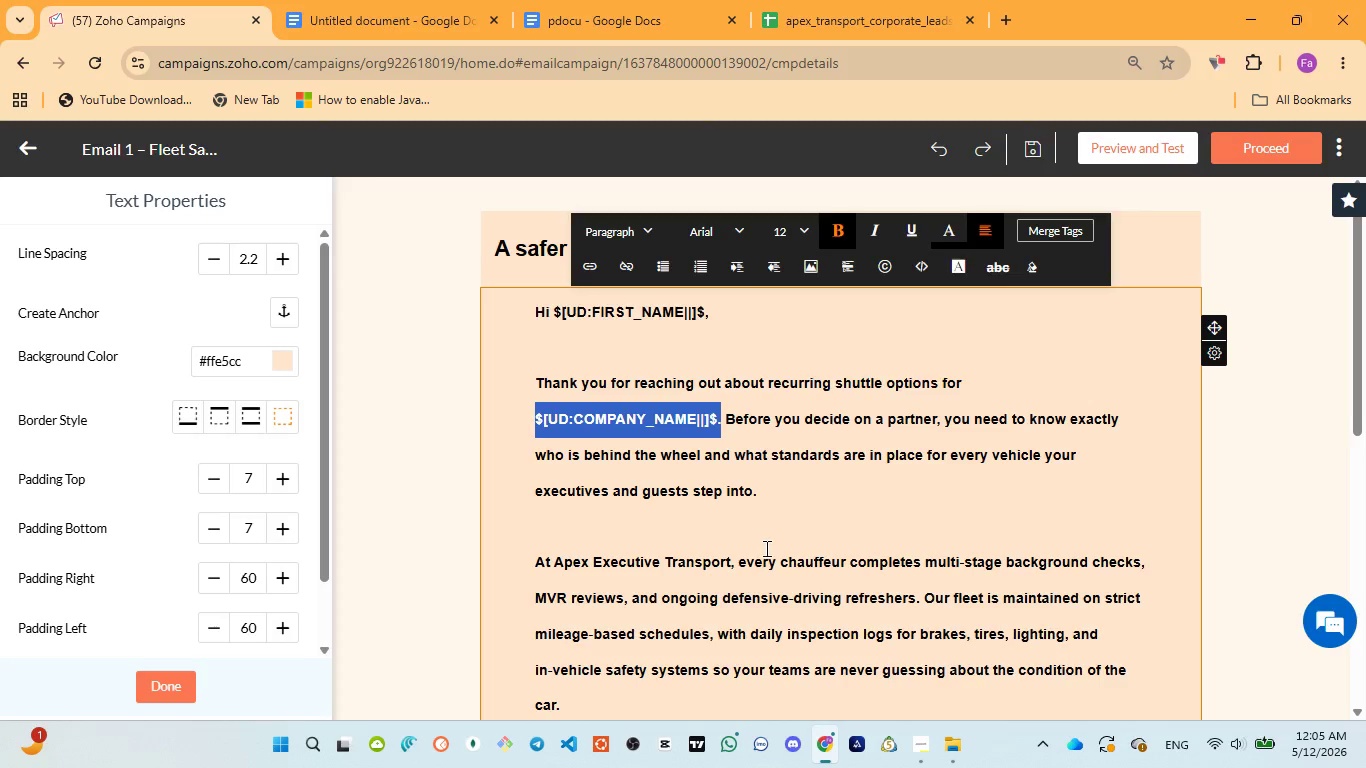 
scroll: coordinate [733, 540], scroll_direction: down, amount: 5.0
 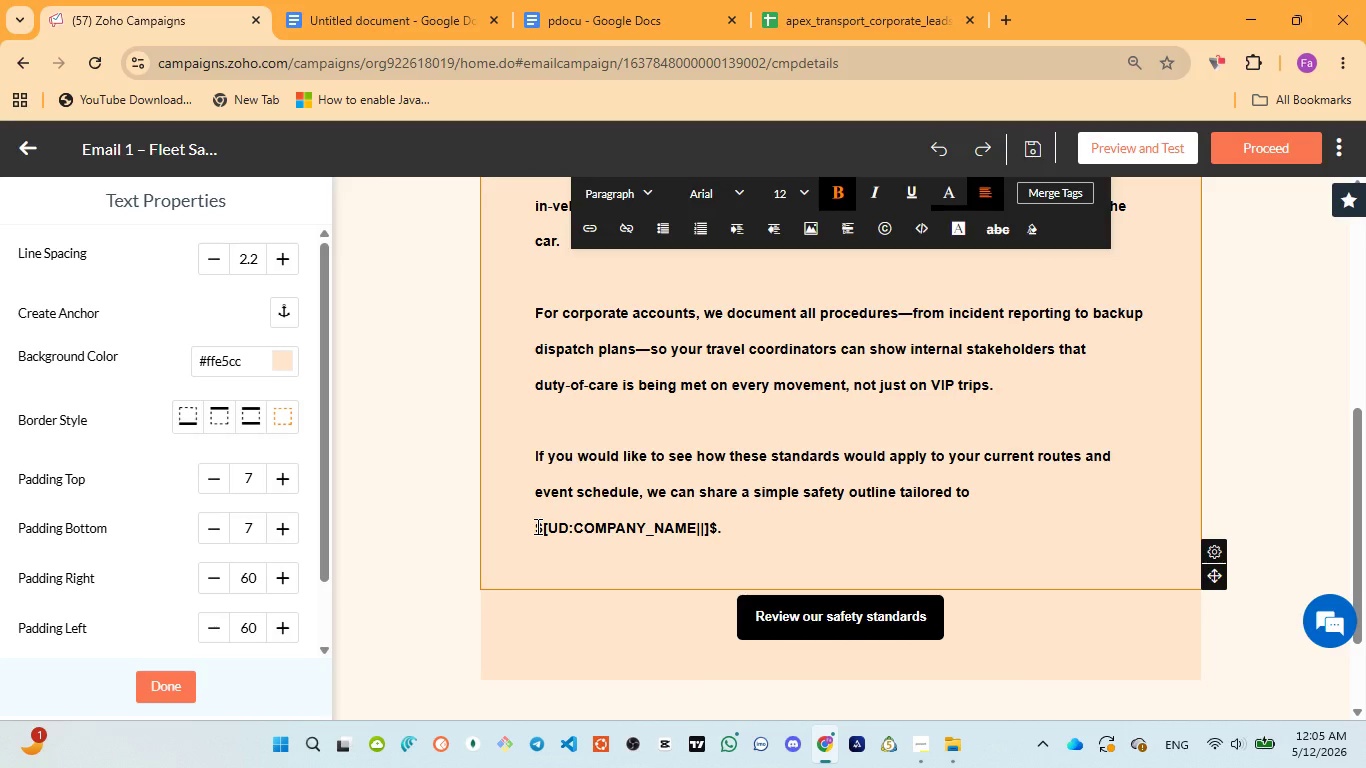 
left_click_drag(start_coordinate=[536, 526], to_coordinate=[715, 519])
 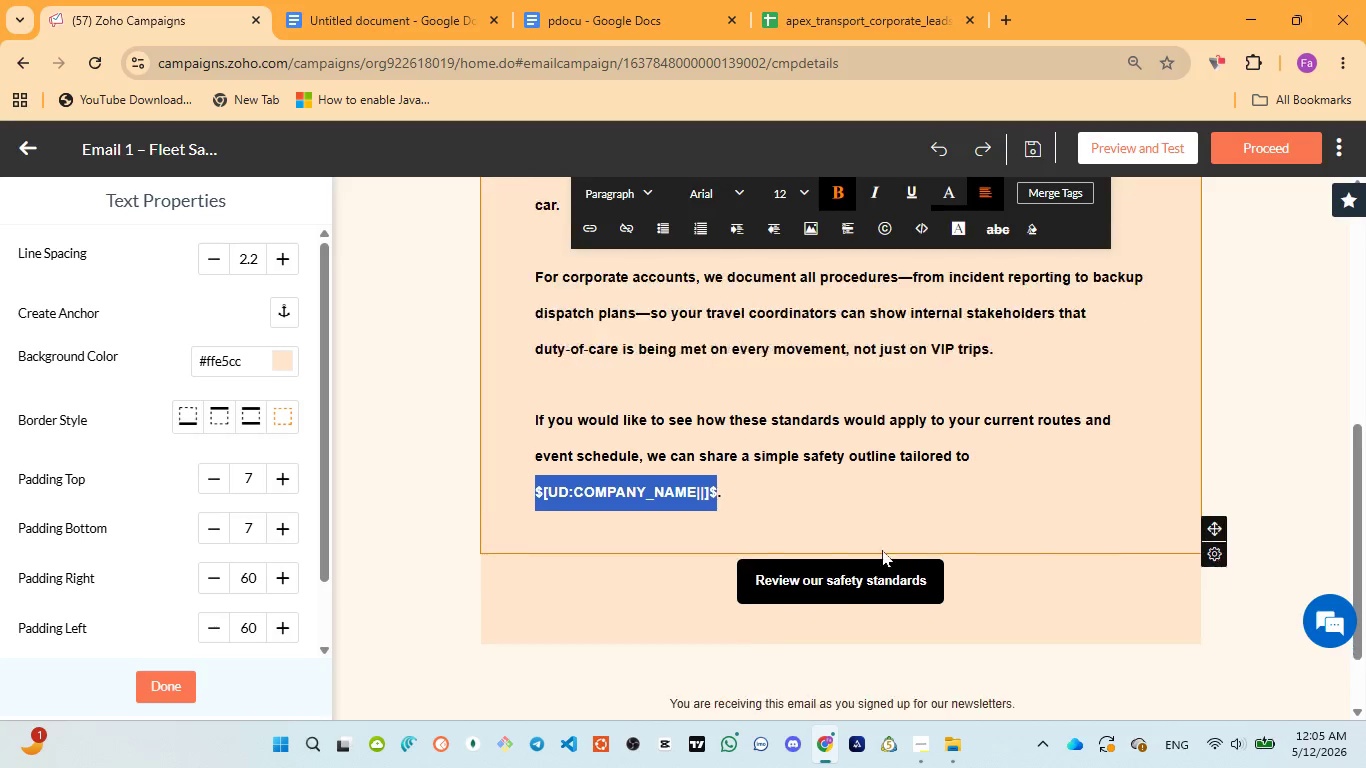 
scroll: coordinate [882, 550], scroll_direction: down, amount: 1.0
 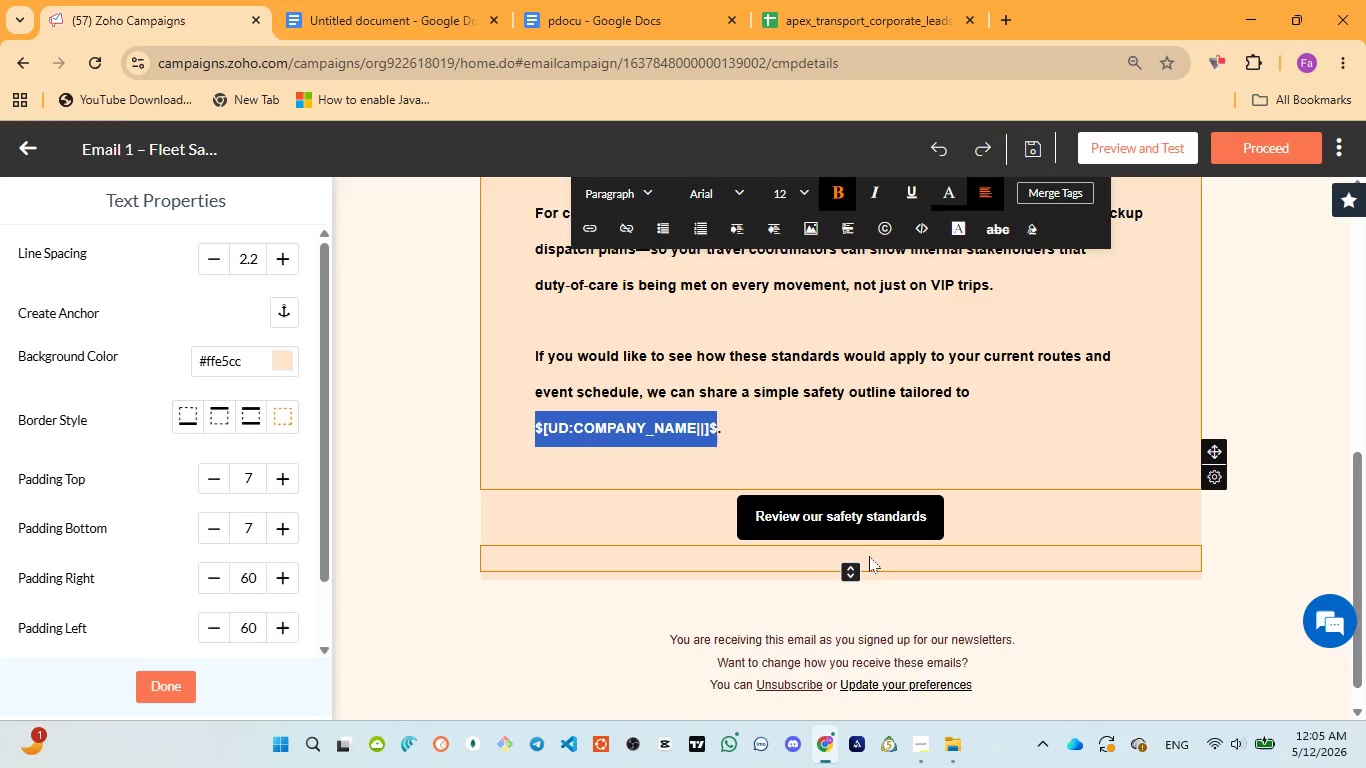 
left_click([864, 564])
 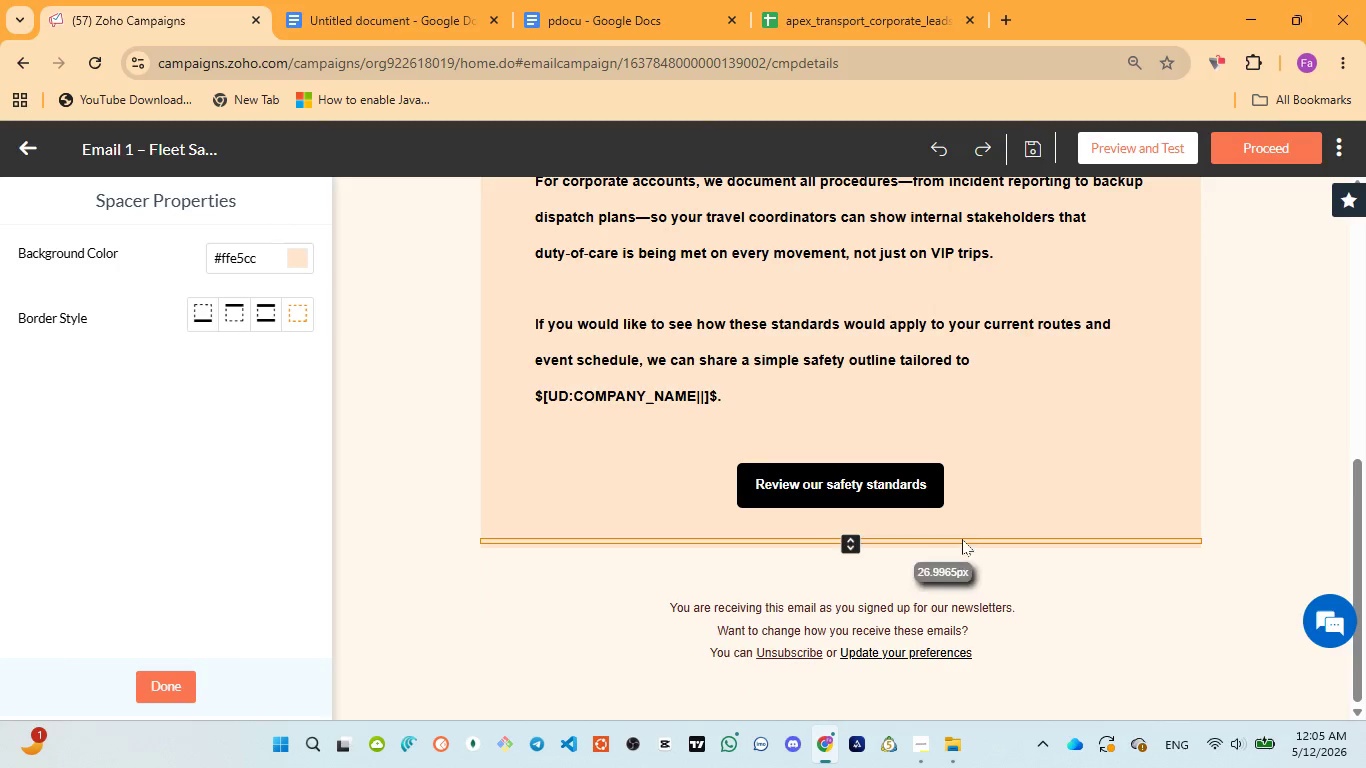 
left_click([962, 533])
 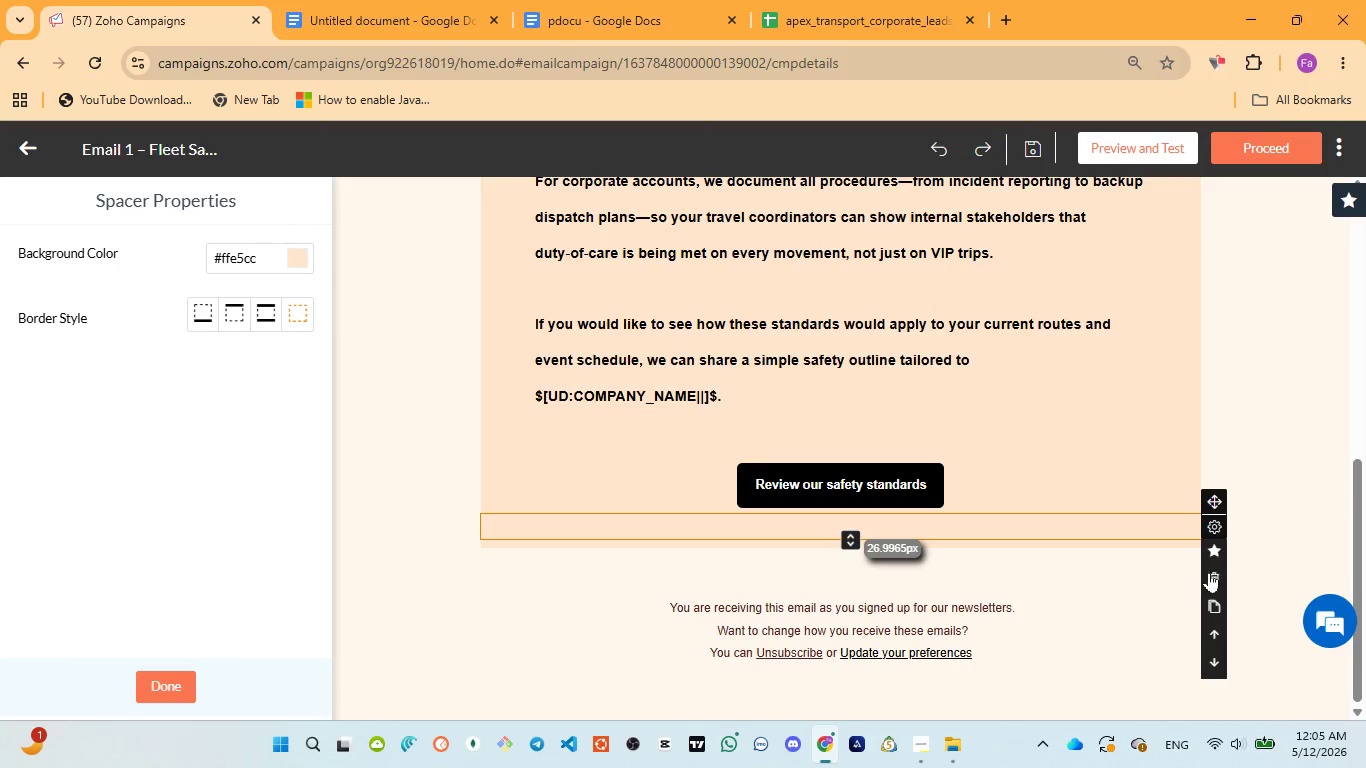 
left_click([1209, 573])
 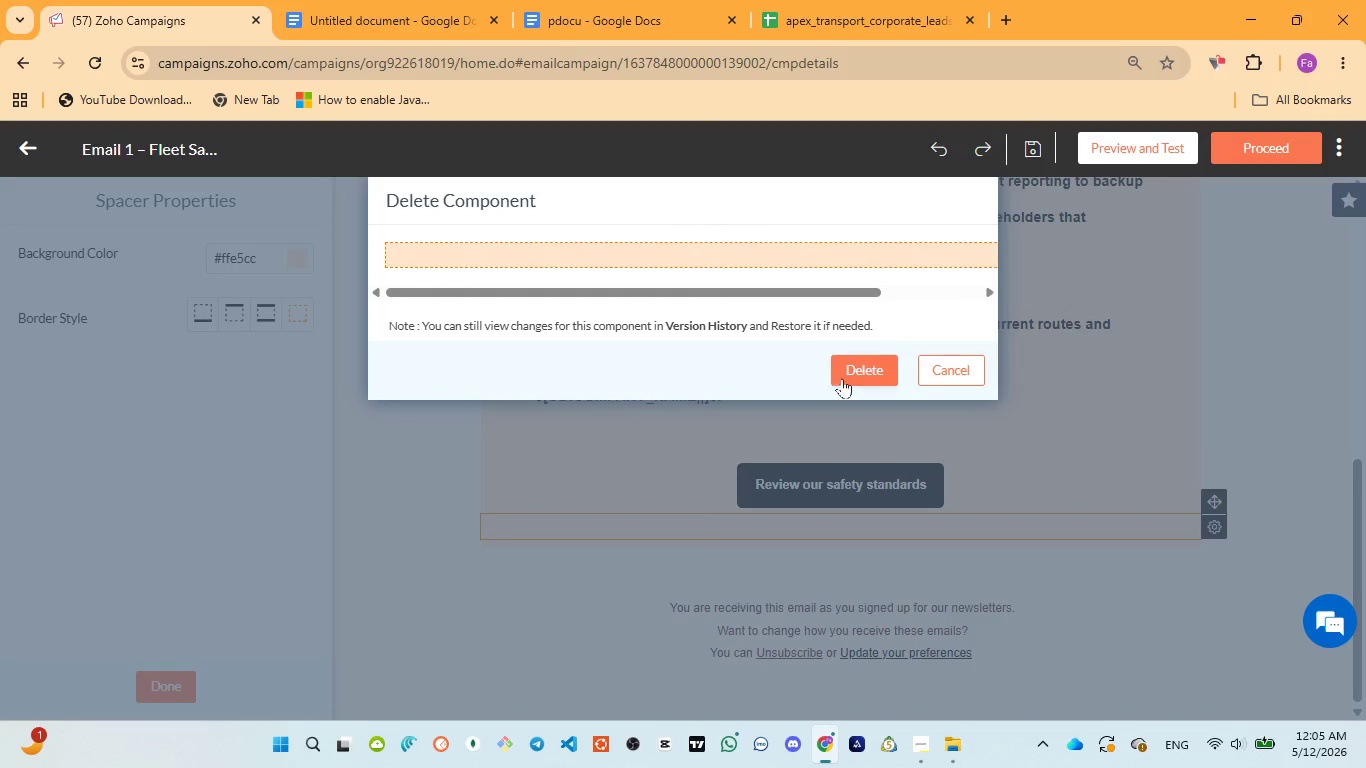 
left_click([858, 374])
 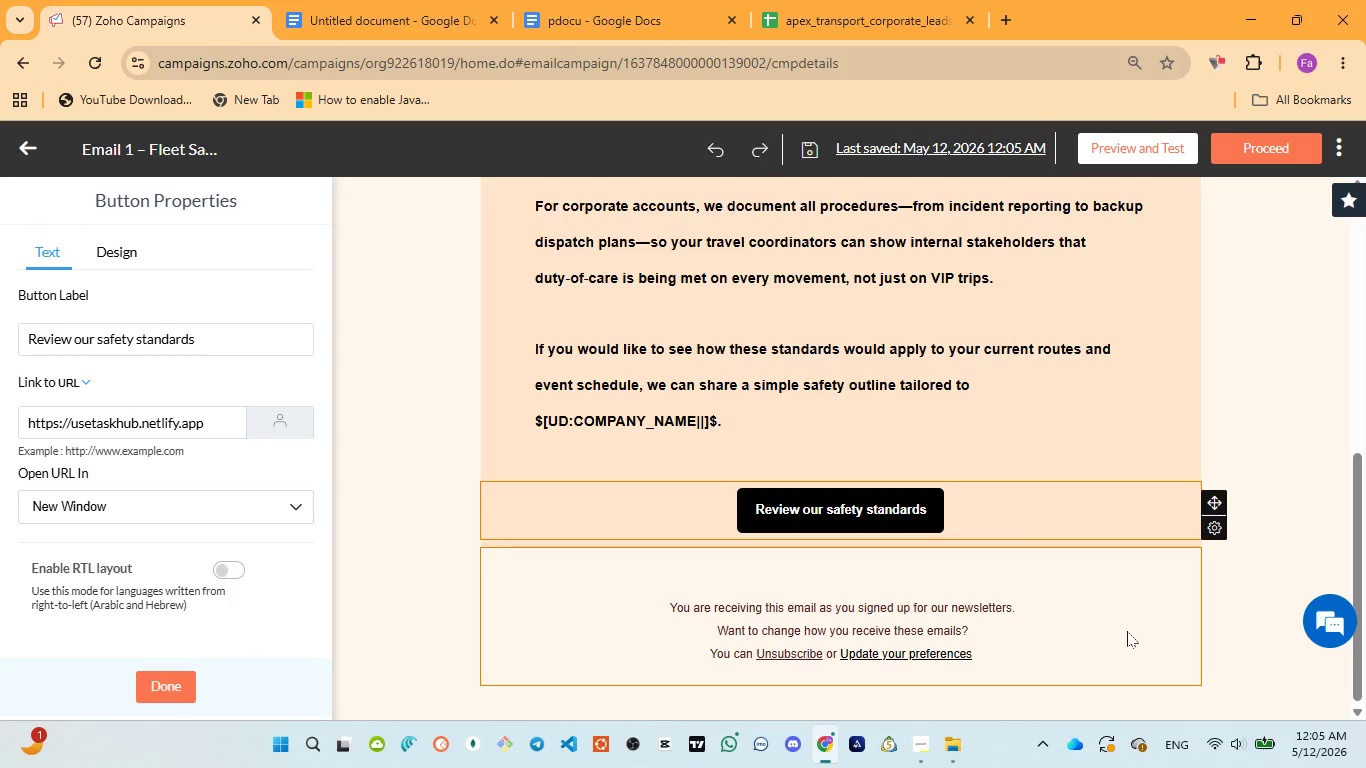 
scroll: coordinate [1129, 631], scroll_direction: up, amount: 4.0
 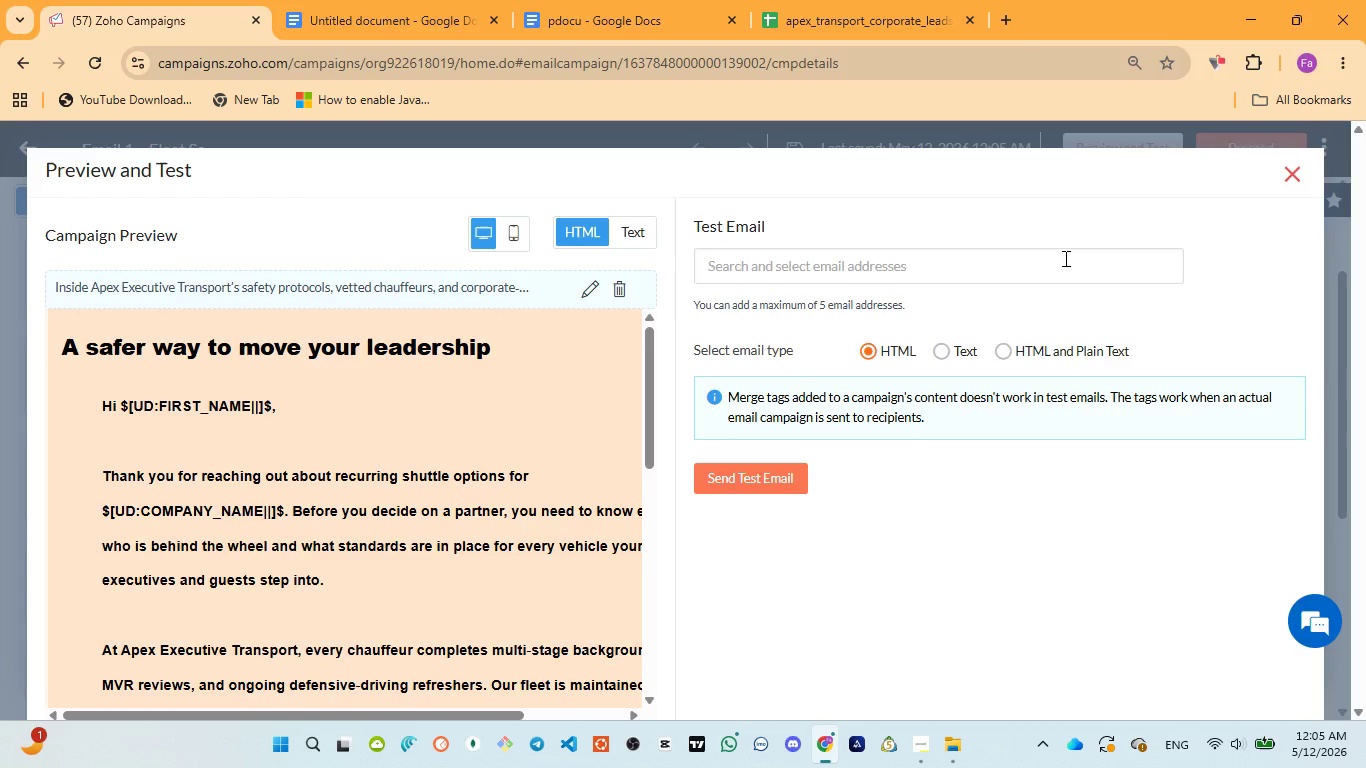 
wait(9.77)
 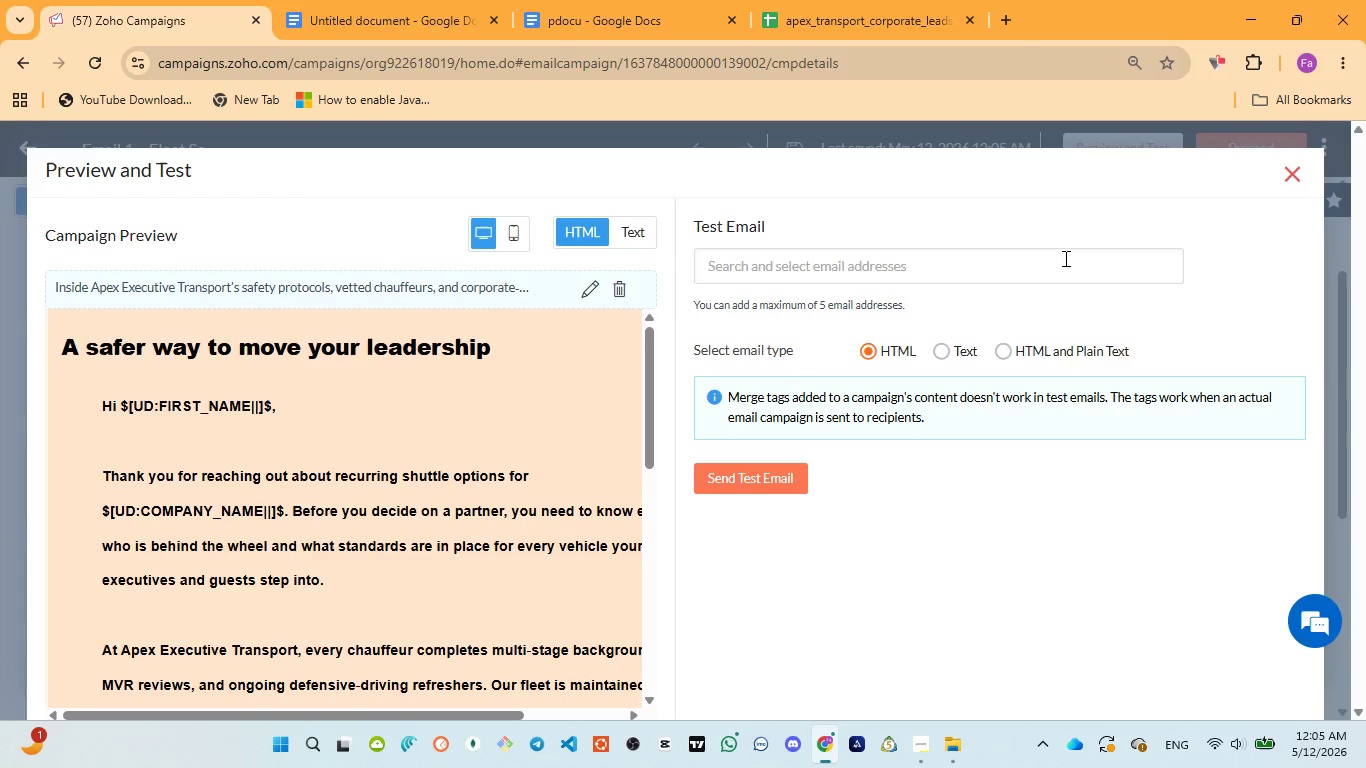 
scroll: coordinate [381, 482], scroll_direction: down, amount: 7.0
 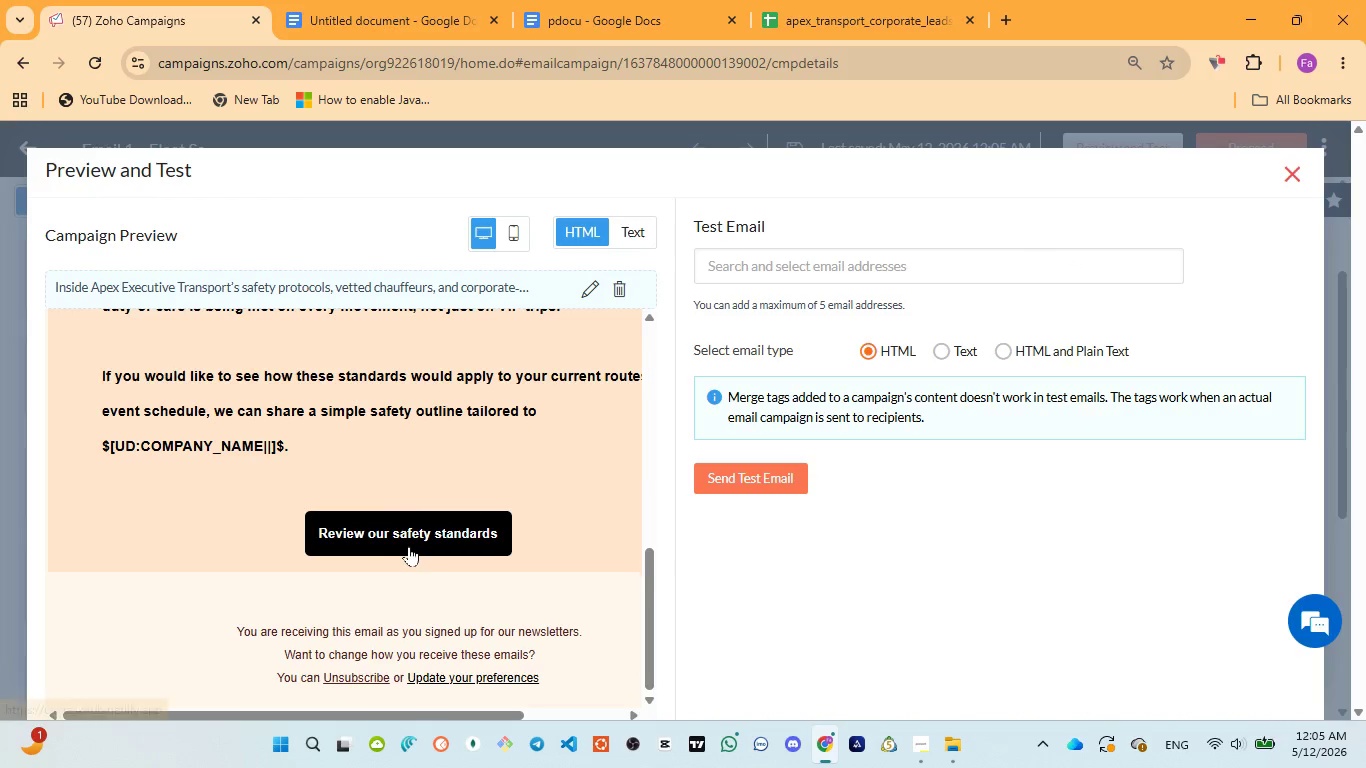 
left_click([410, 546])
 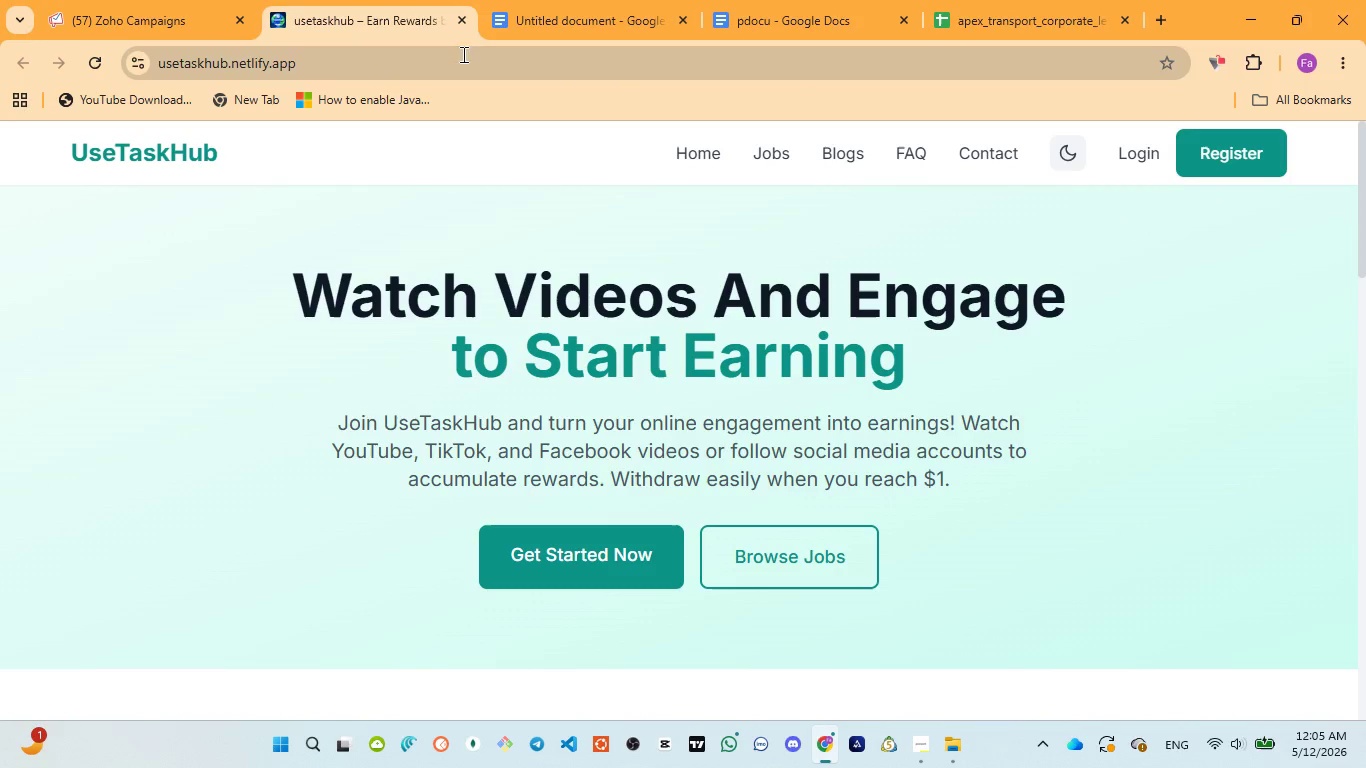 
left_click([464, 24])
 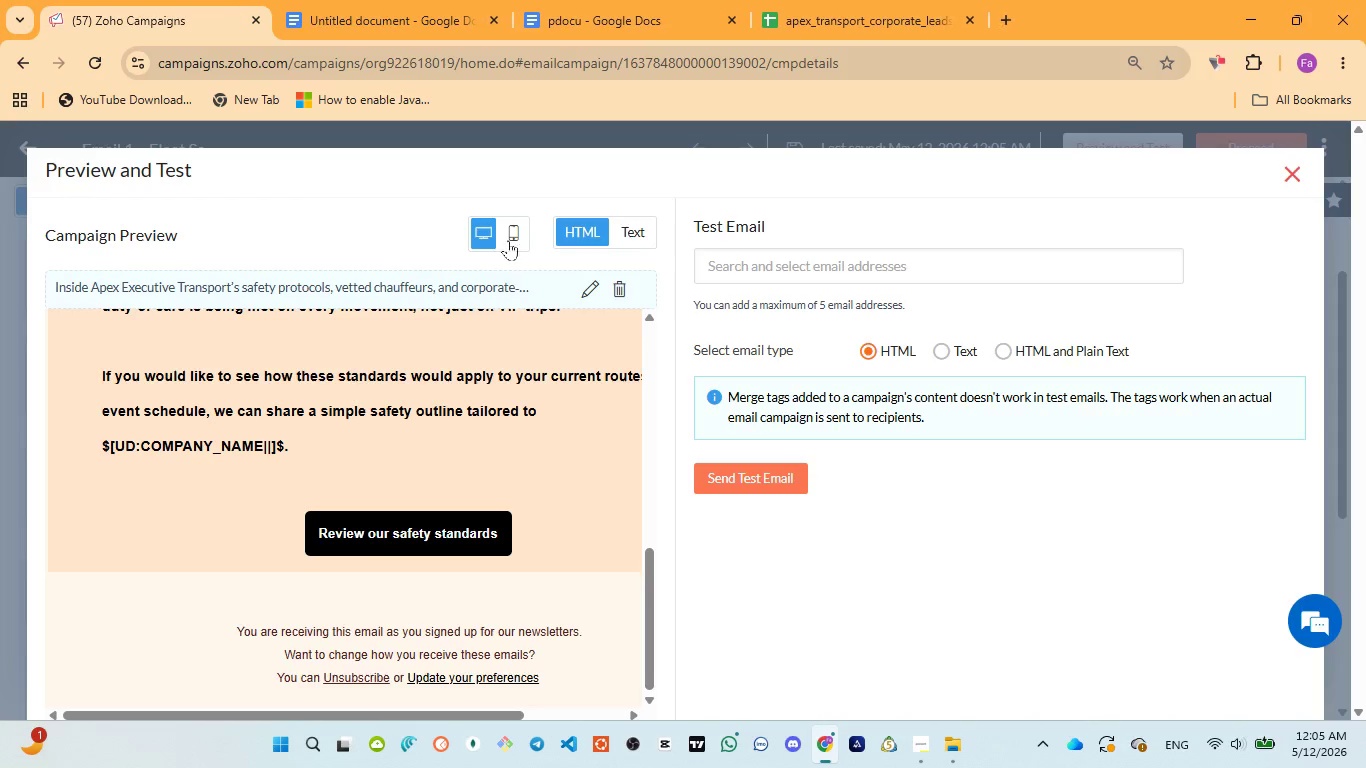 
left_click([512, 234])
 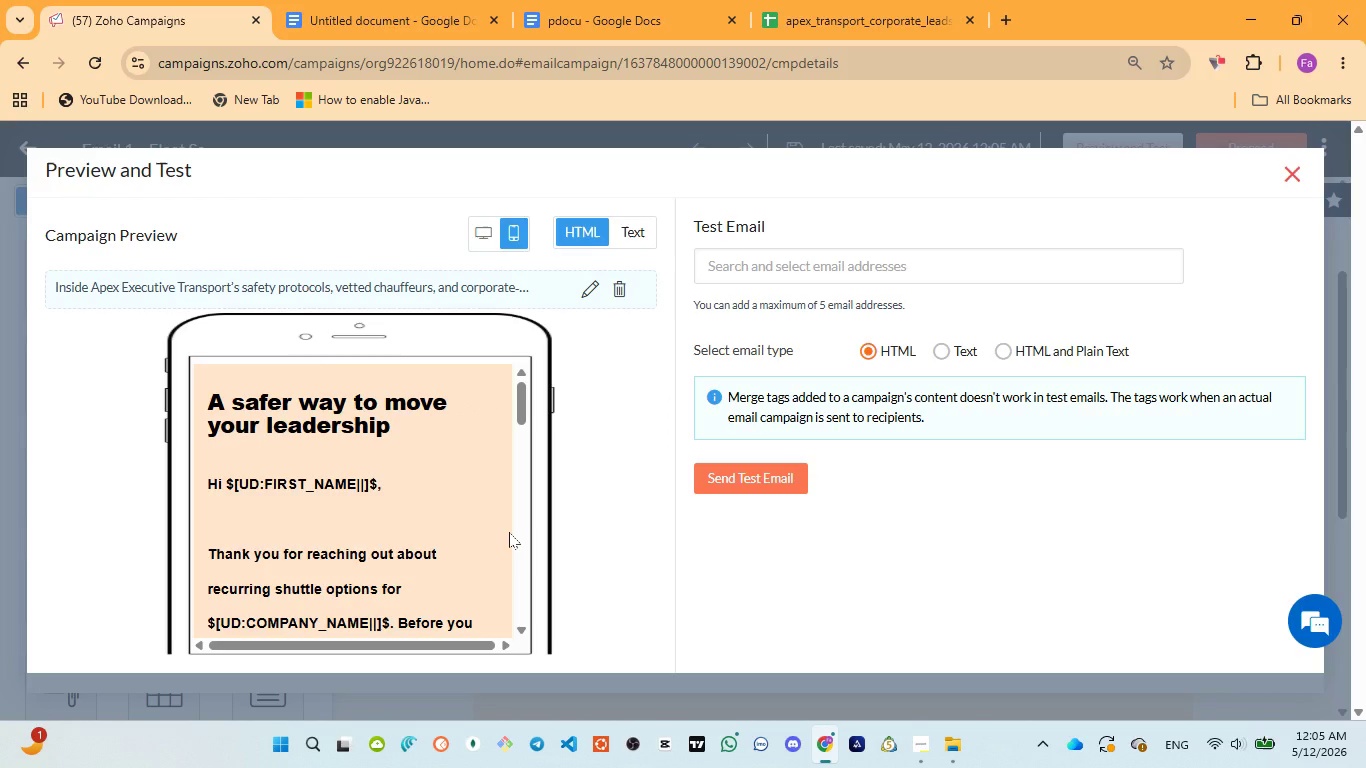 
scroll: coordinate [509, 532], scroll_direction: up, amount: 1.0
 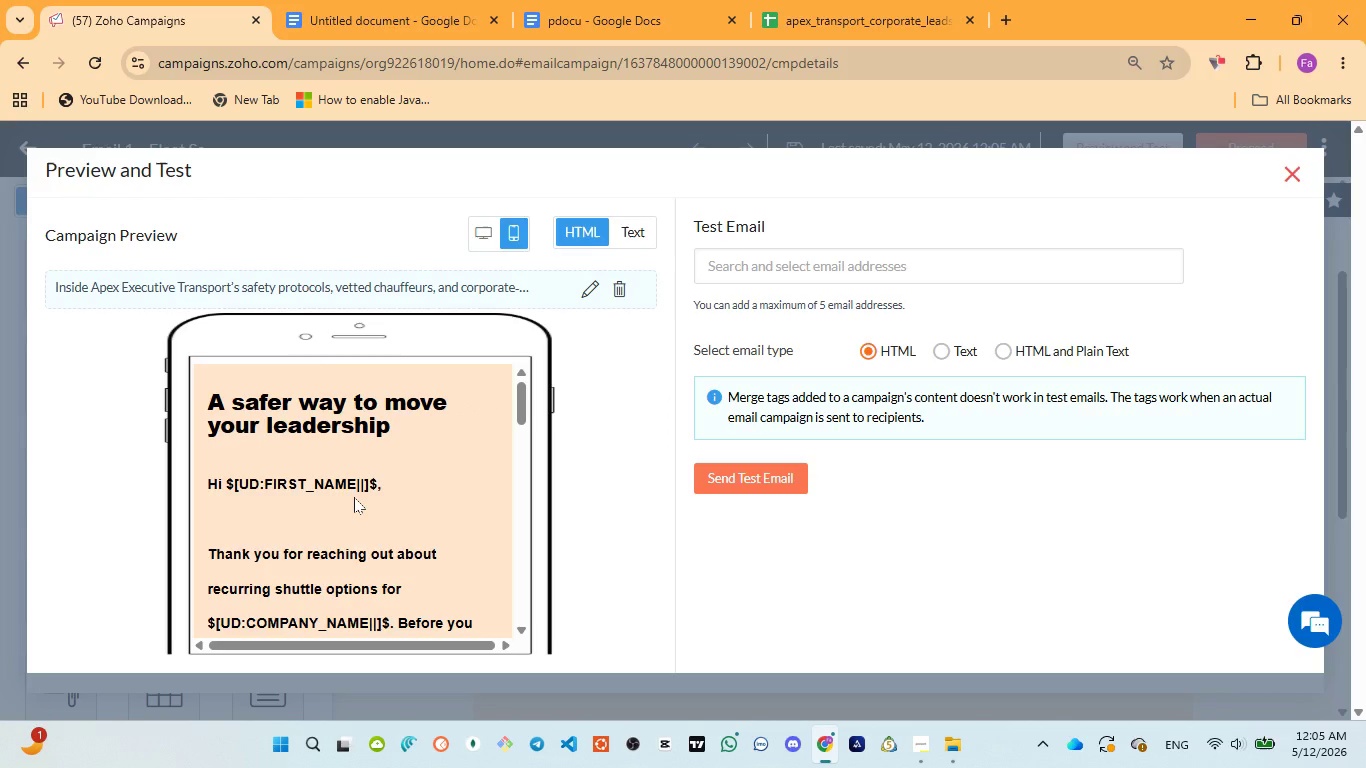 
scroll: coordinate [353, 497], scroll_direction: down, amount: 4.0
 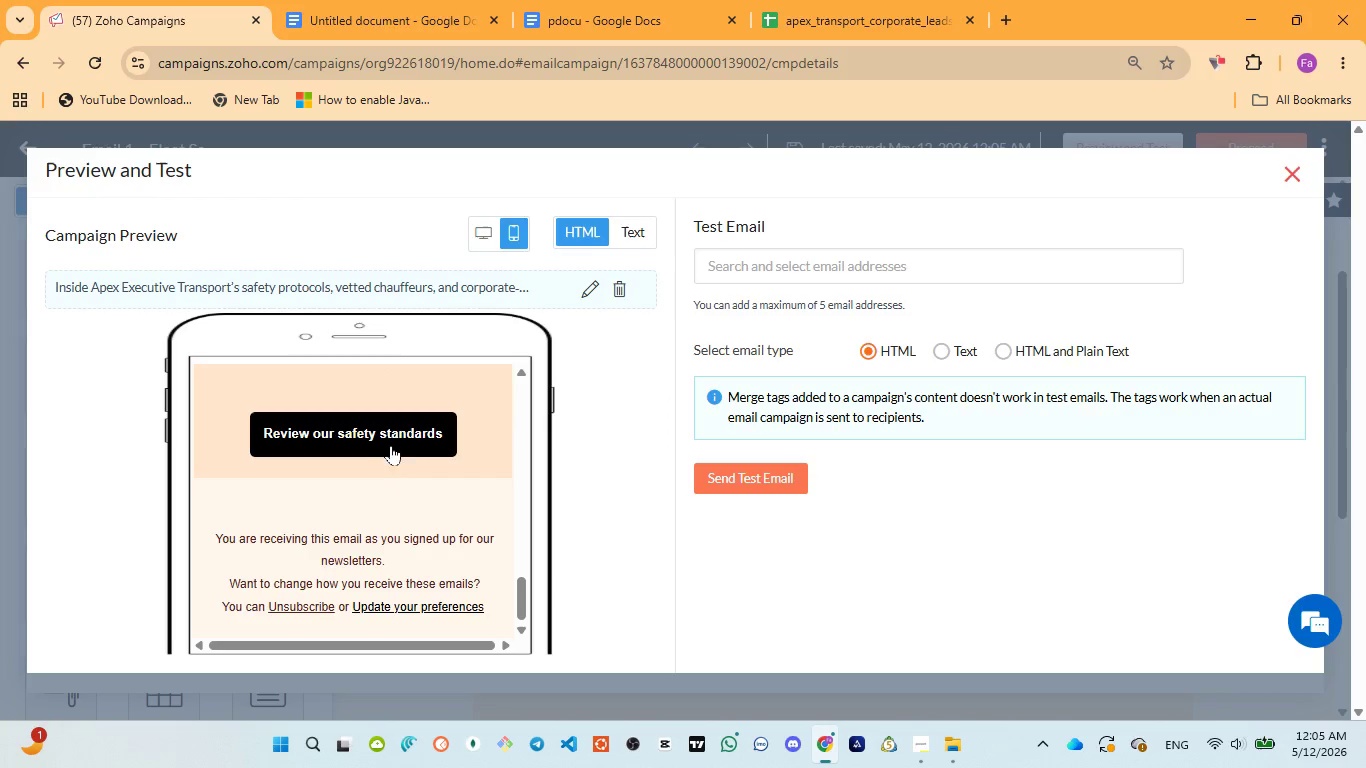 
left_click([390, 431])
 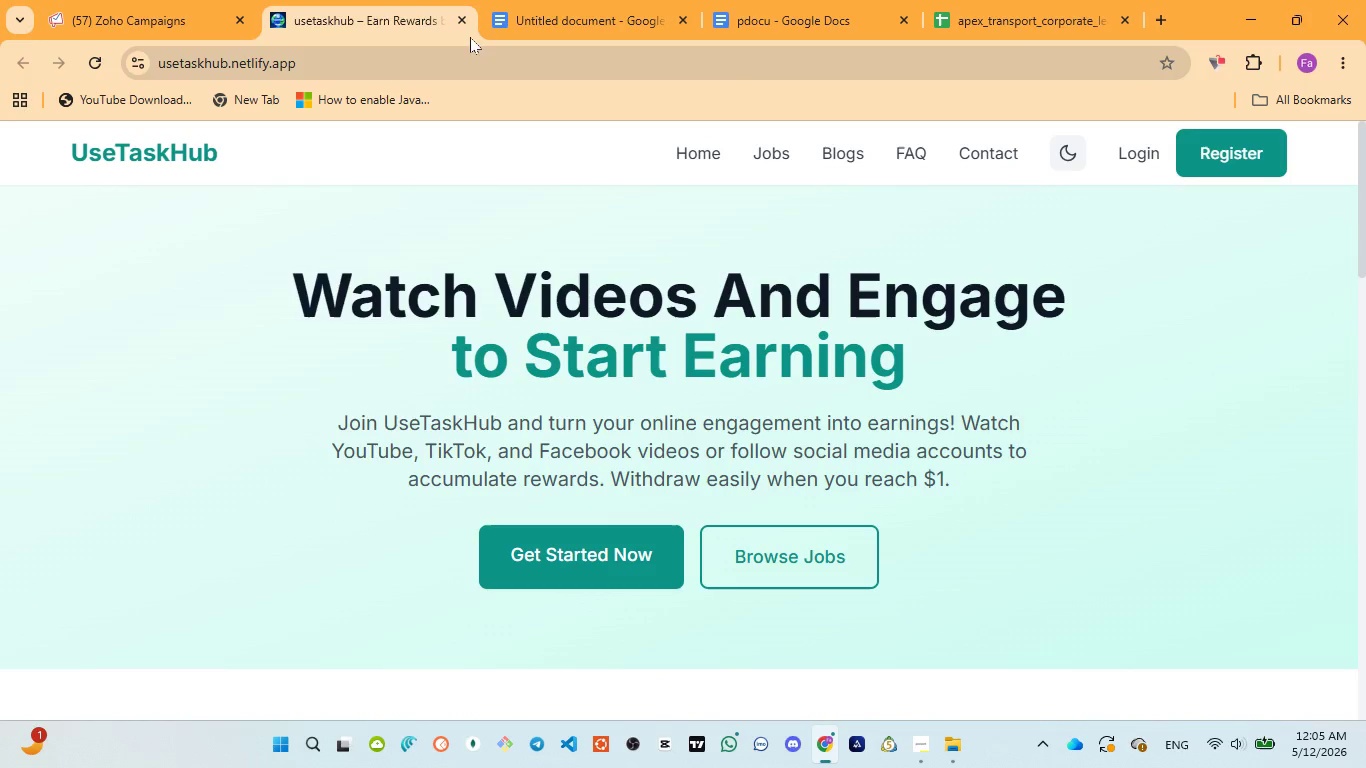 
left_click([460, 21])
 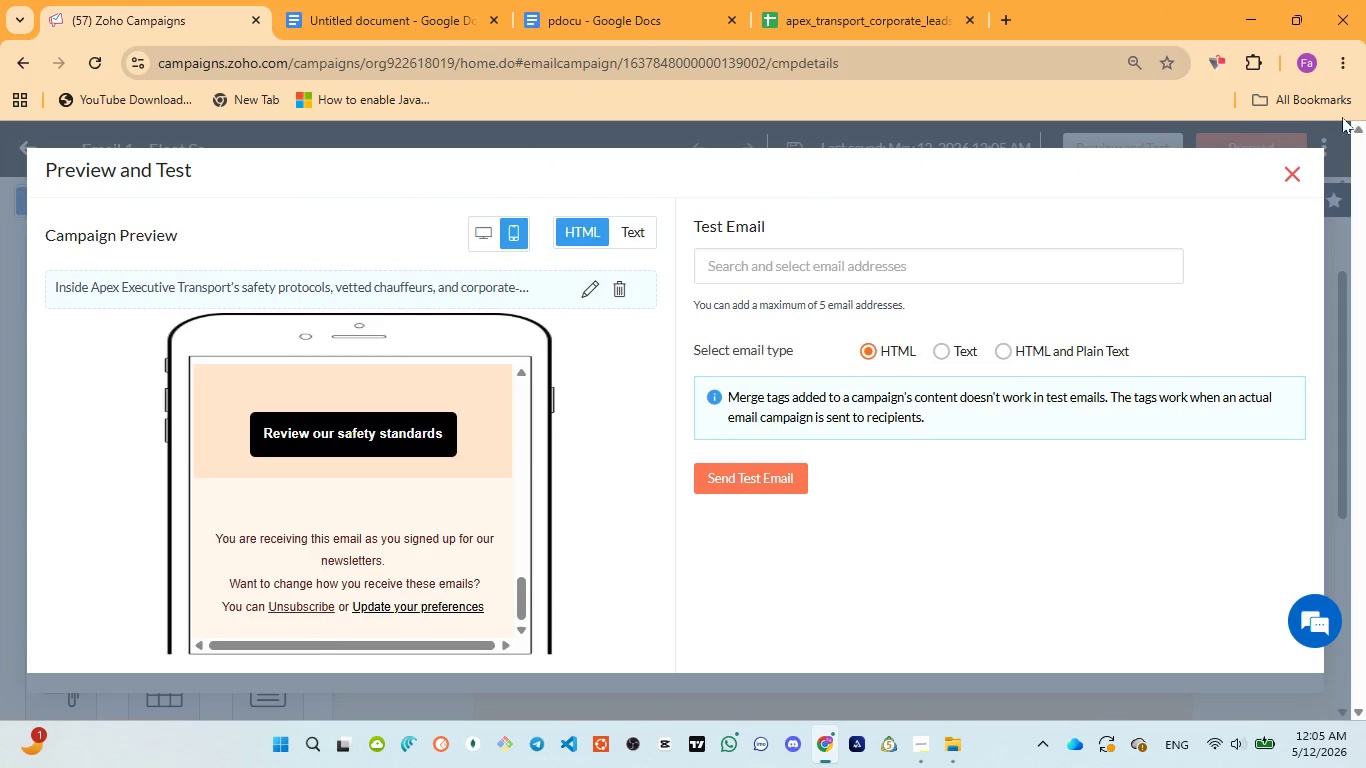 
left_click([1285, 167])
 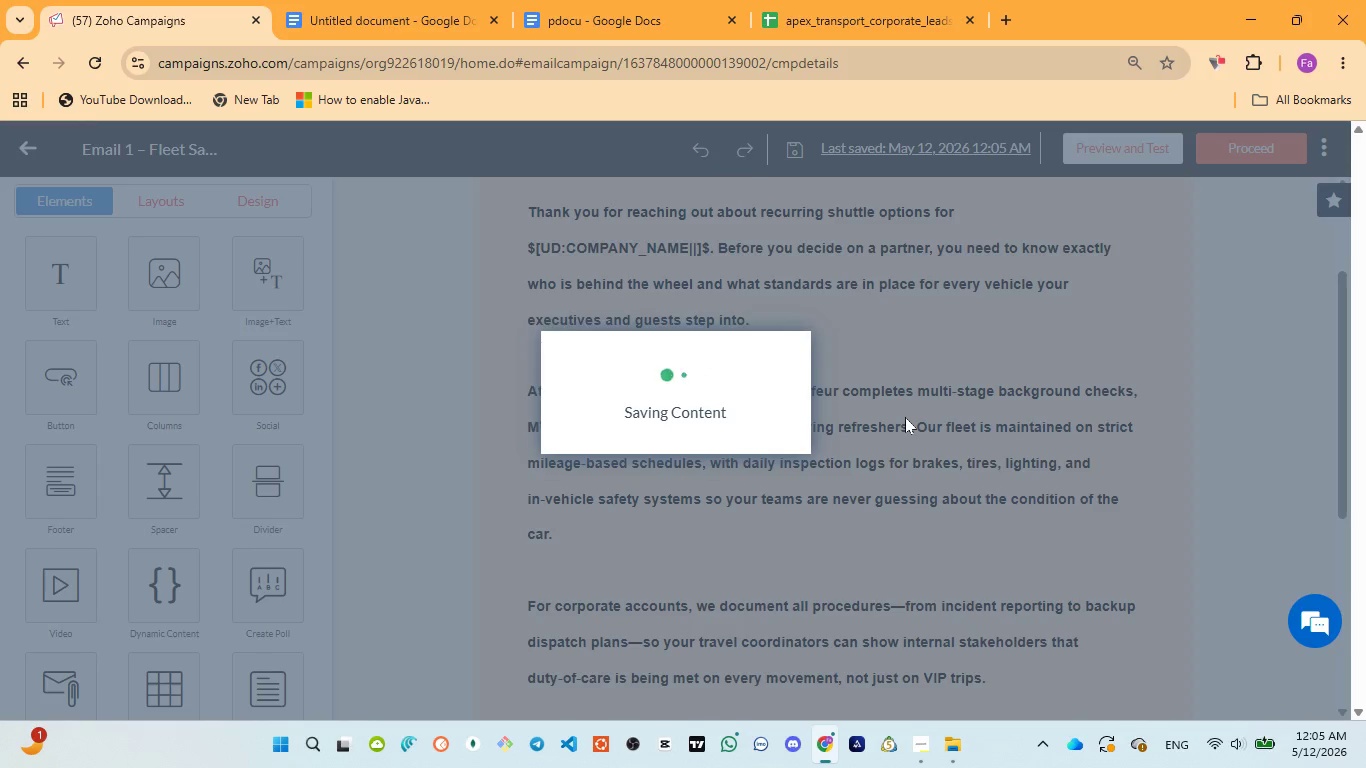 
left_click([603, 18])
 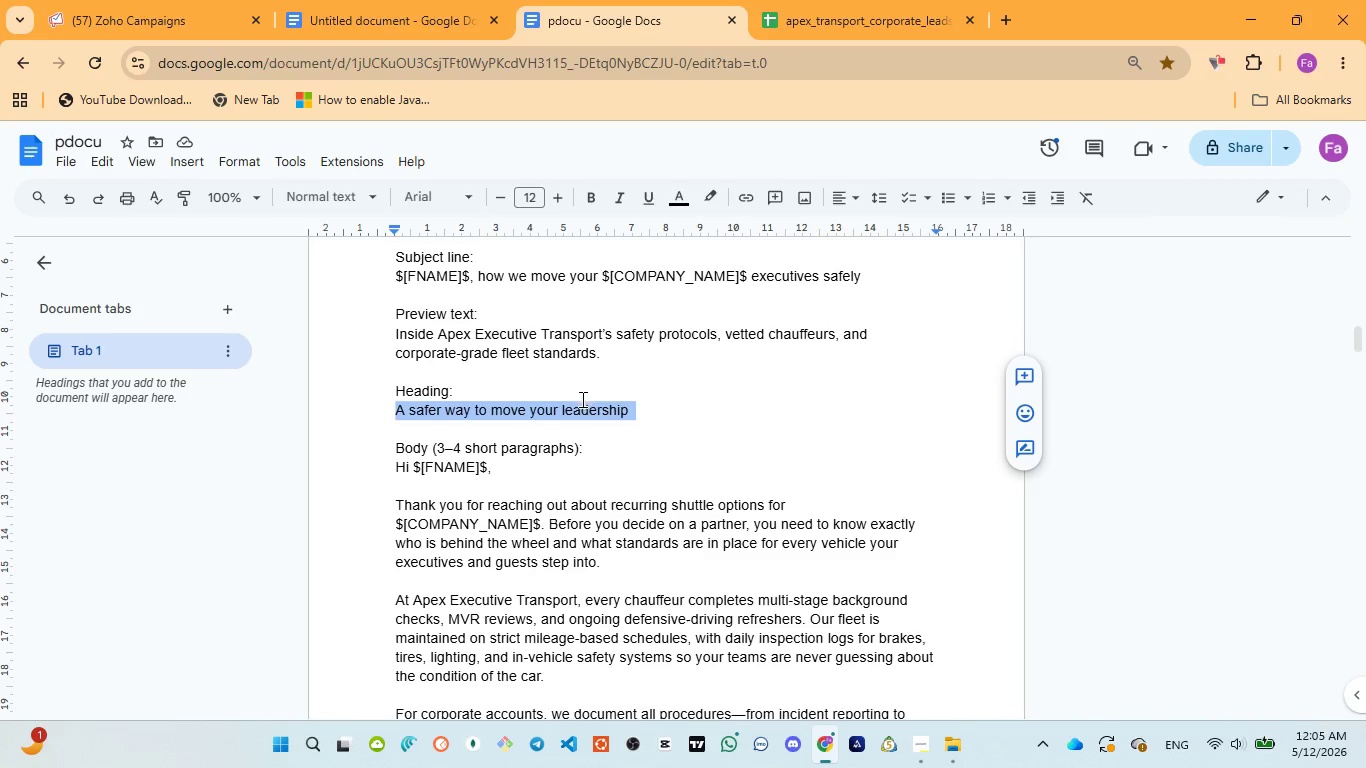 
scroll: coordinate [581, 414], scroll_direction: down, amount: 7.0
 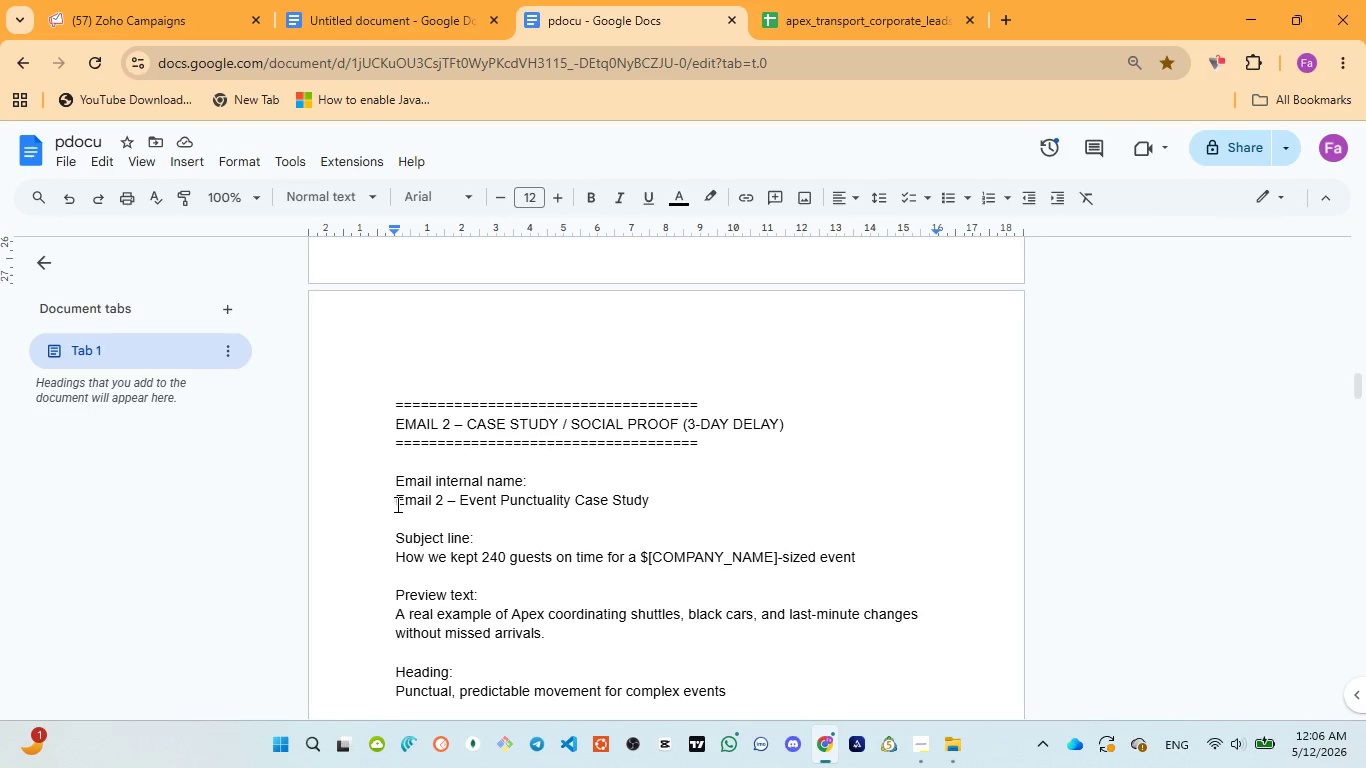 
left_click_drag(start_coordinate=[396, 504], to_coordinate=[655, 505])
 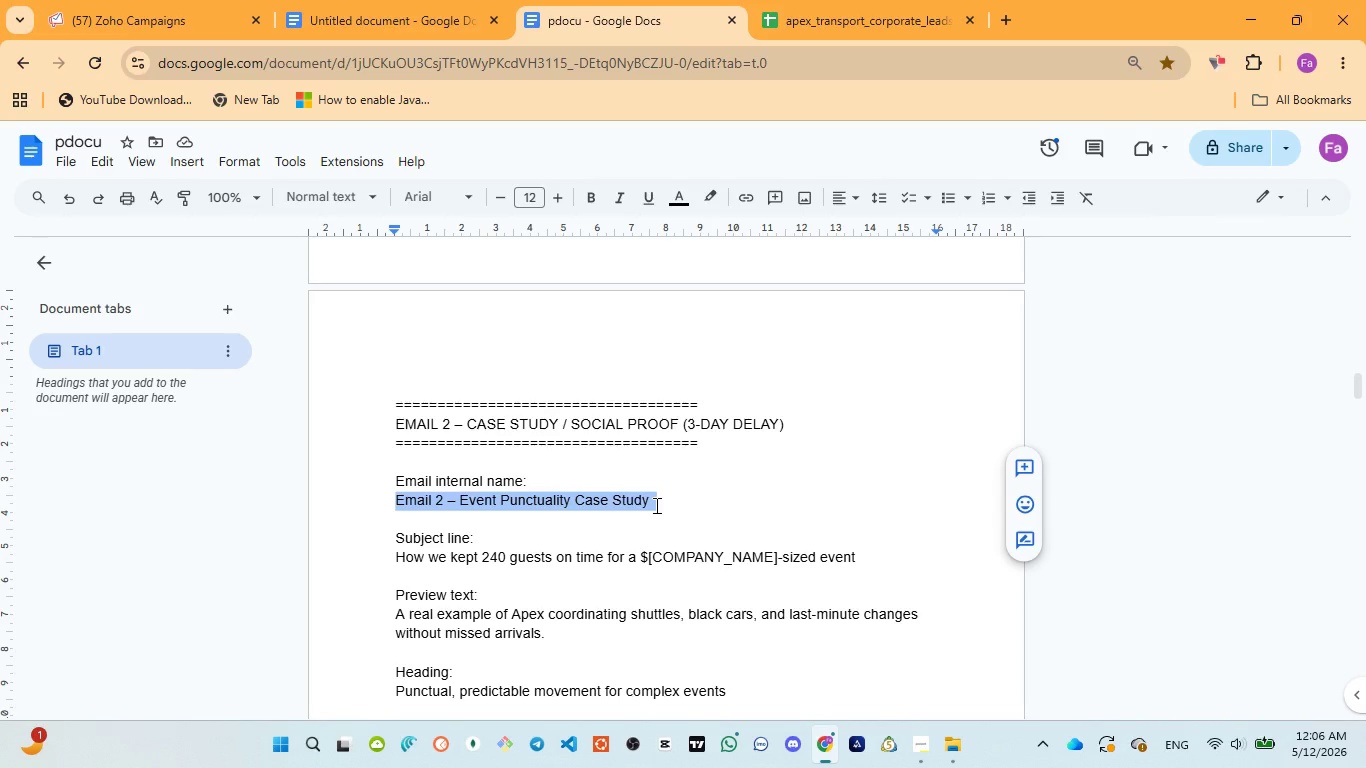 
key(Control+C)
 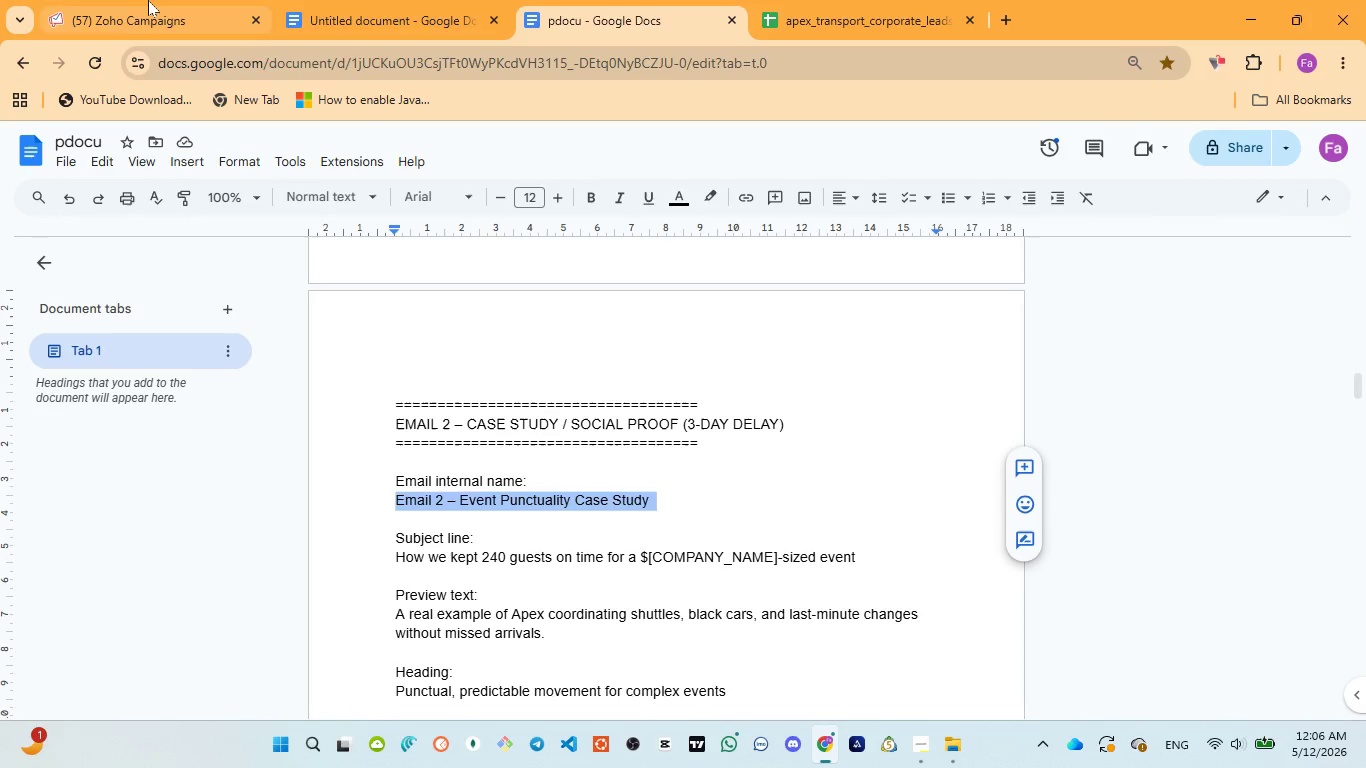 
left_click([150, 0])
 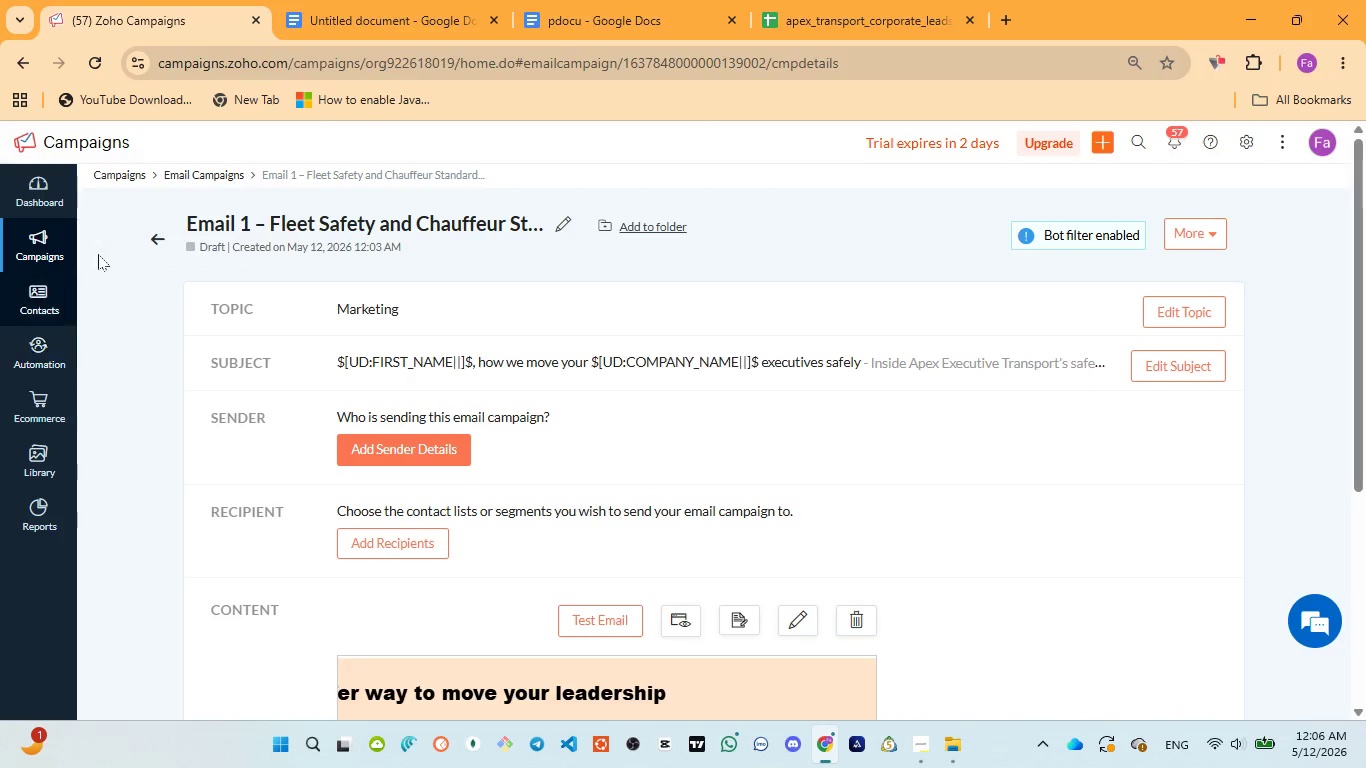 
left_click([166, 237])
 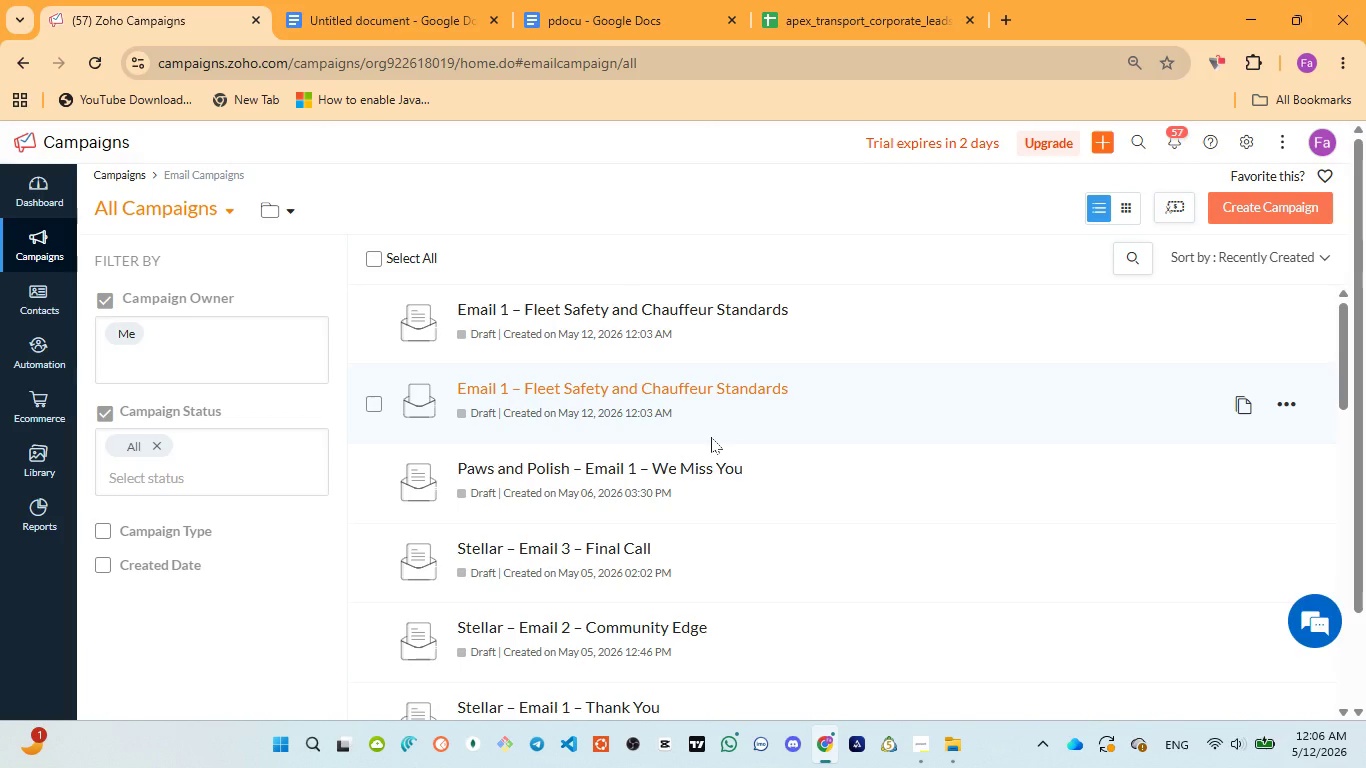 
wait(14.97)
 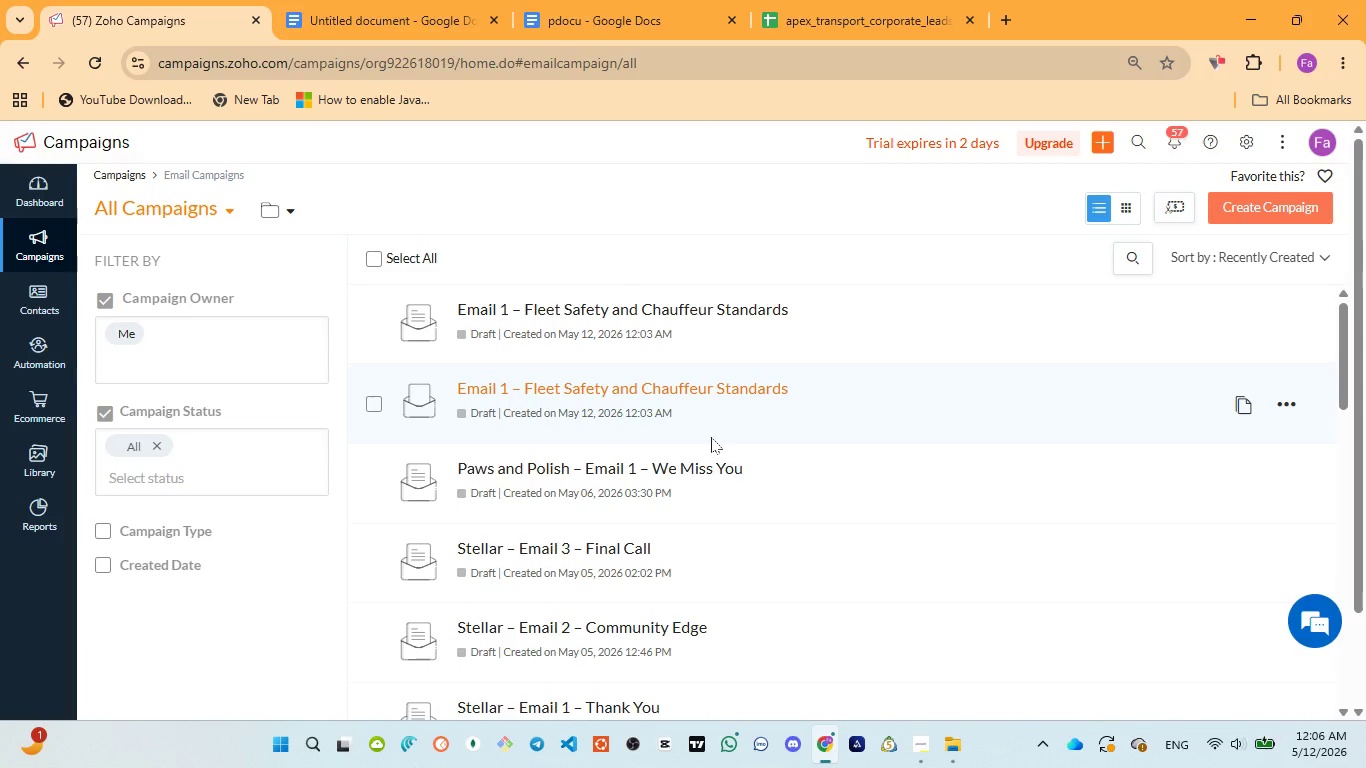 
left_click([588, 388])
 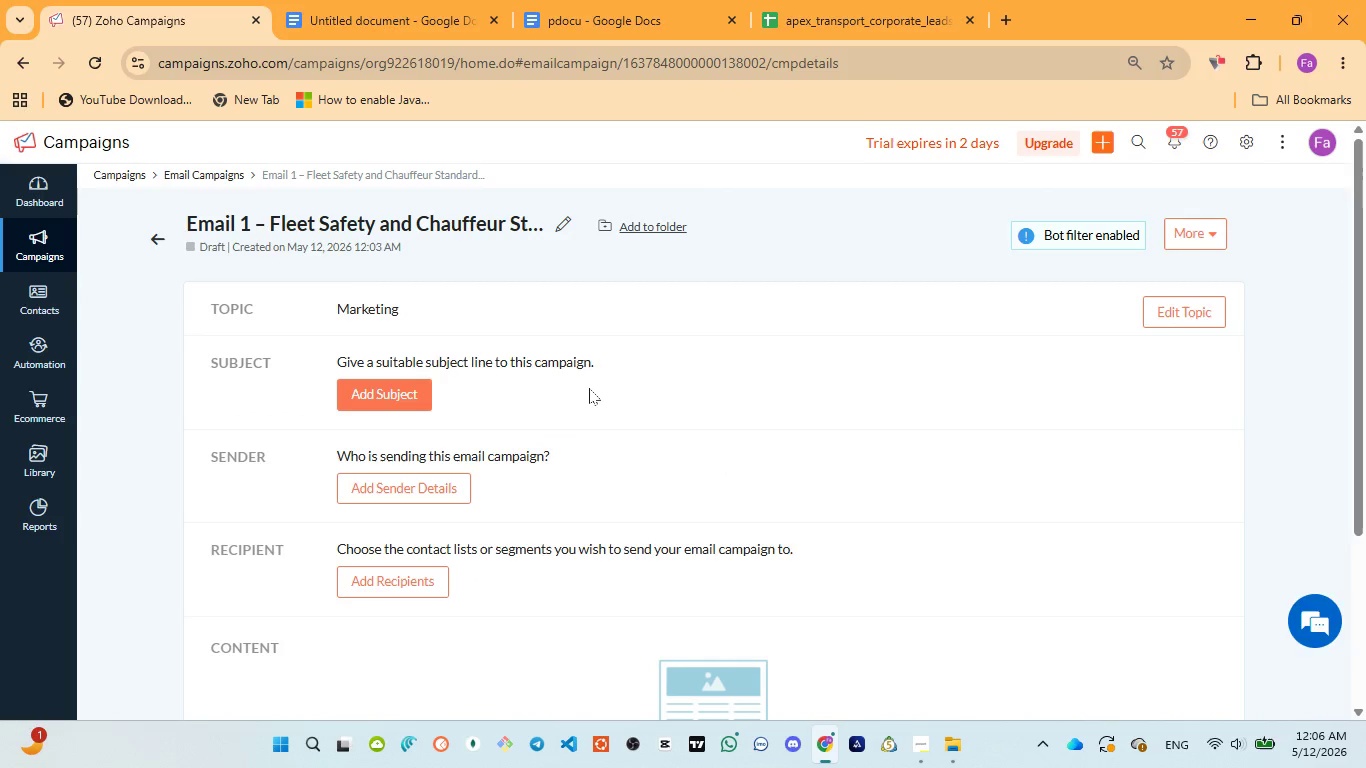 
scroll: coordinate [618, 442], scroll_direction: up, amount: 2.0
 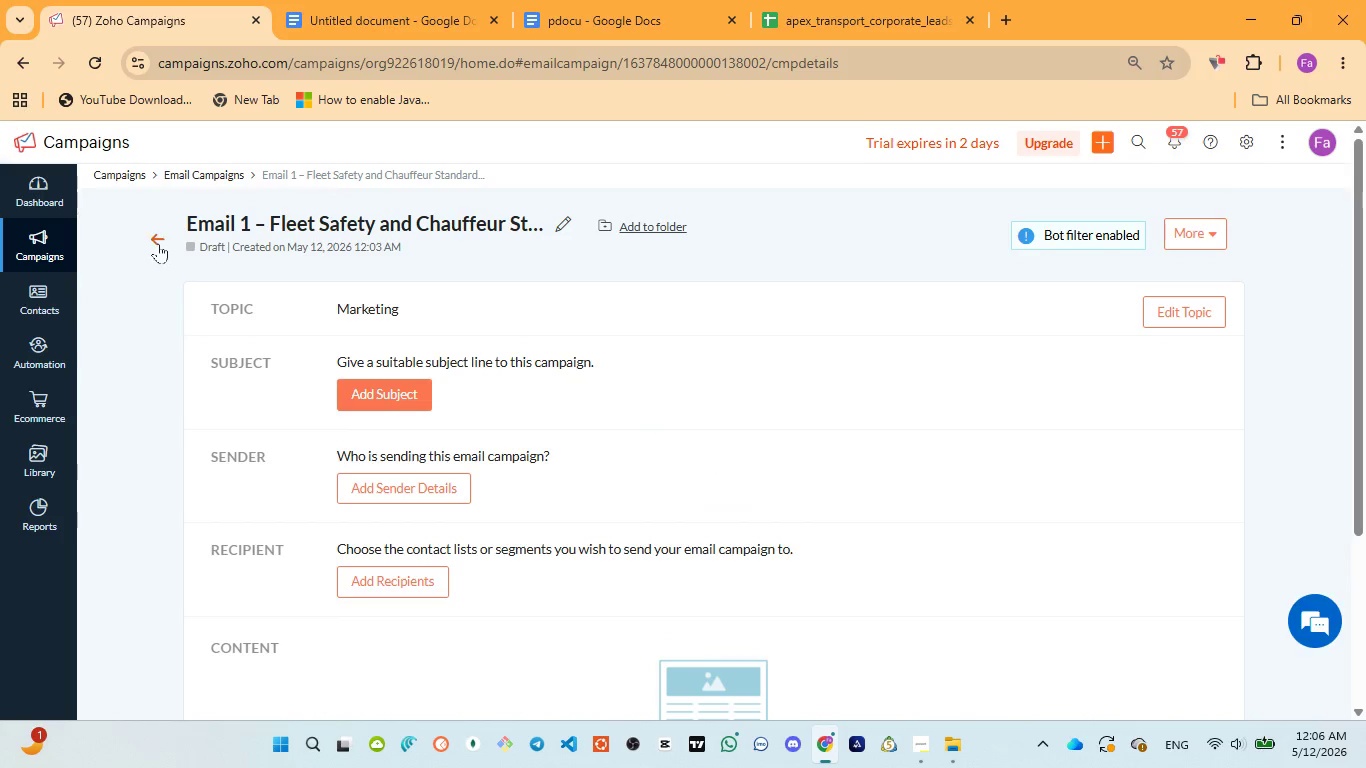 
left_click([158, 243])
 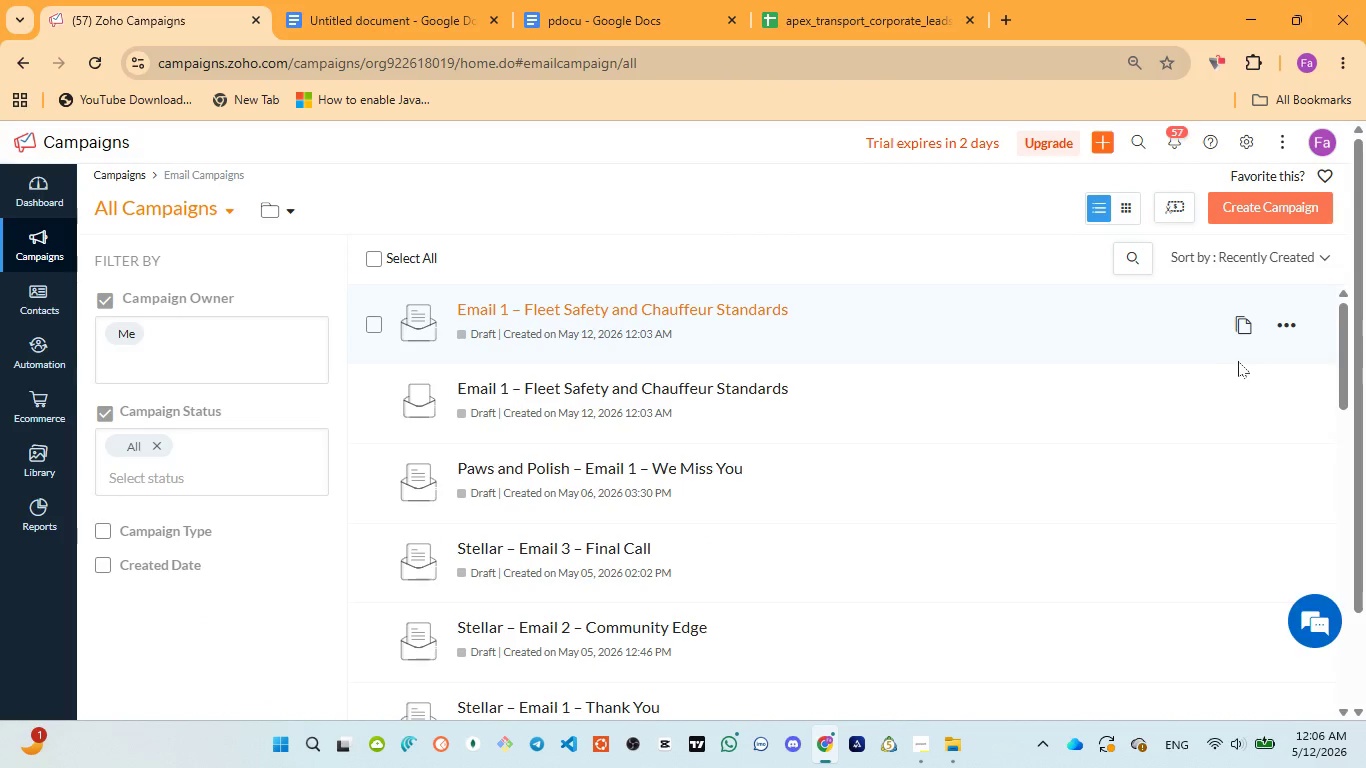 
left_click([1287, 401])
 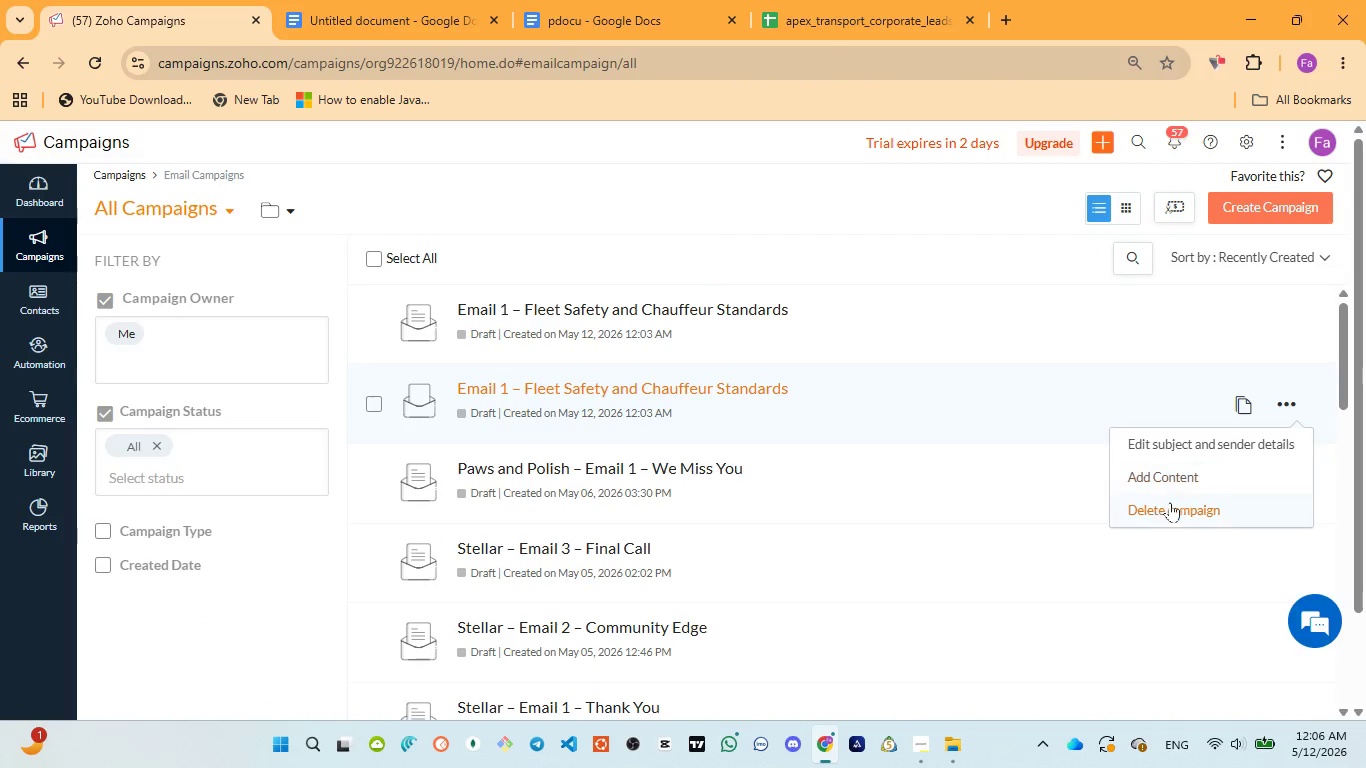 
left_click([1167, 507])
 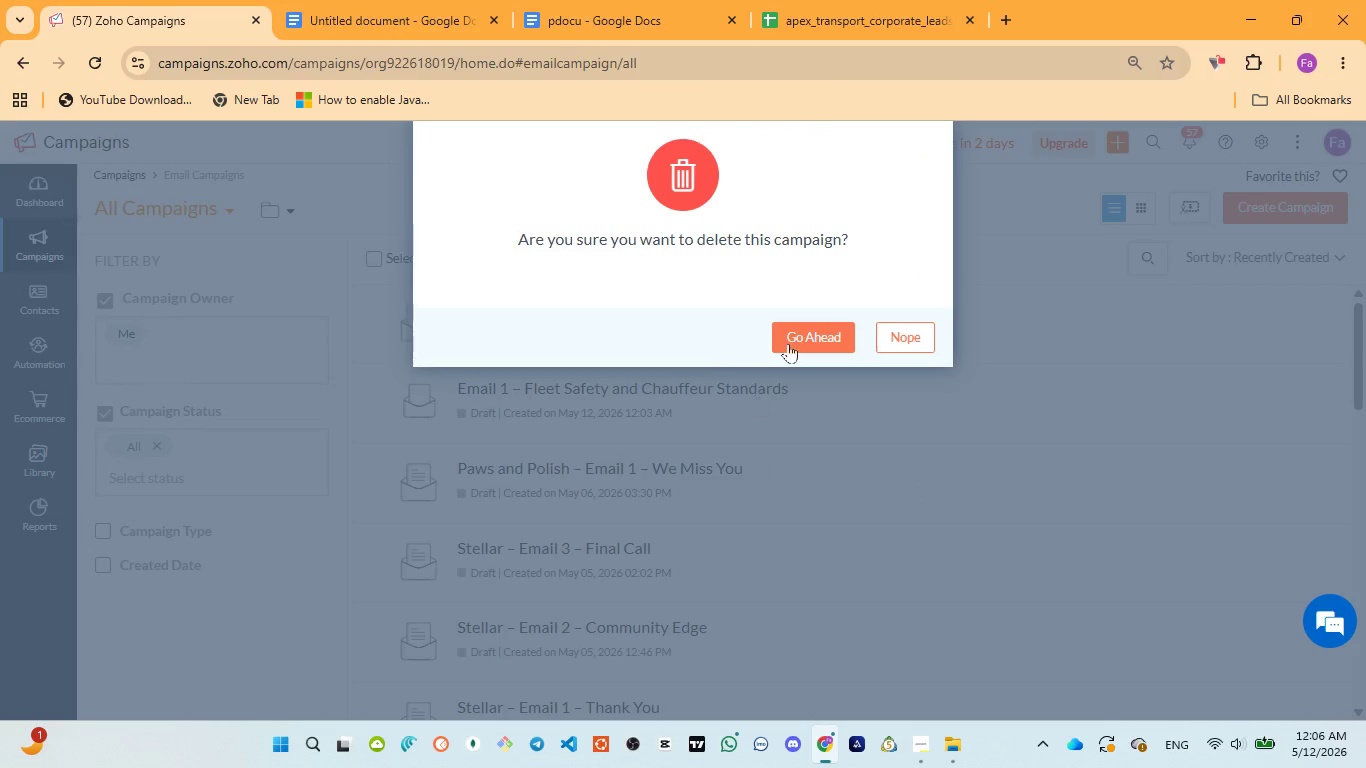 
left_click([825, 329])
 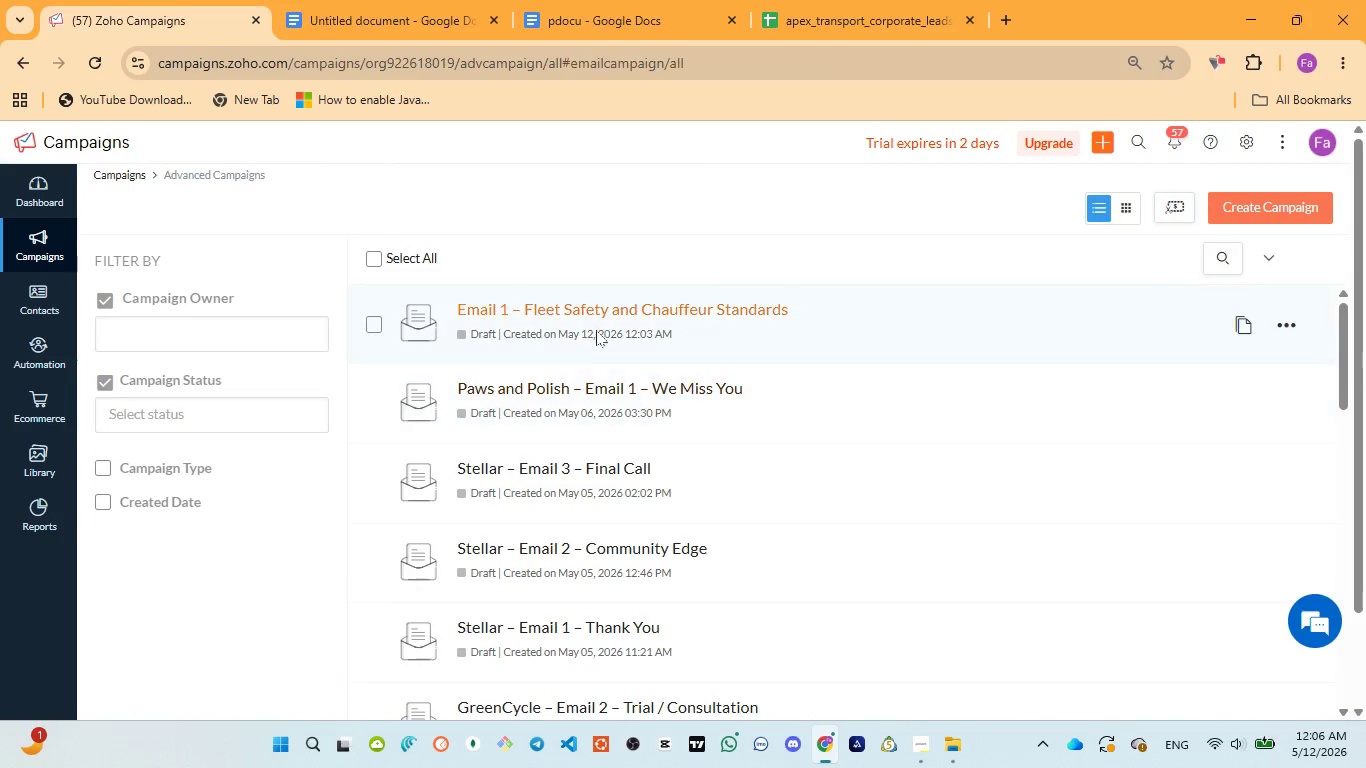 
left_click([608, 315])
 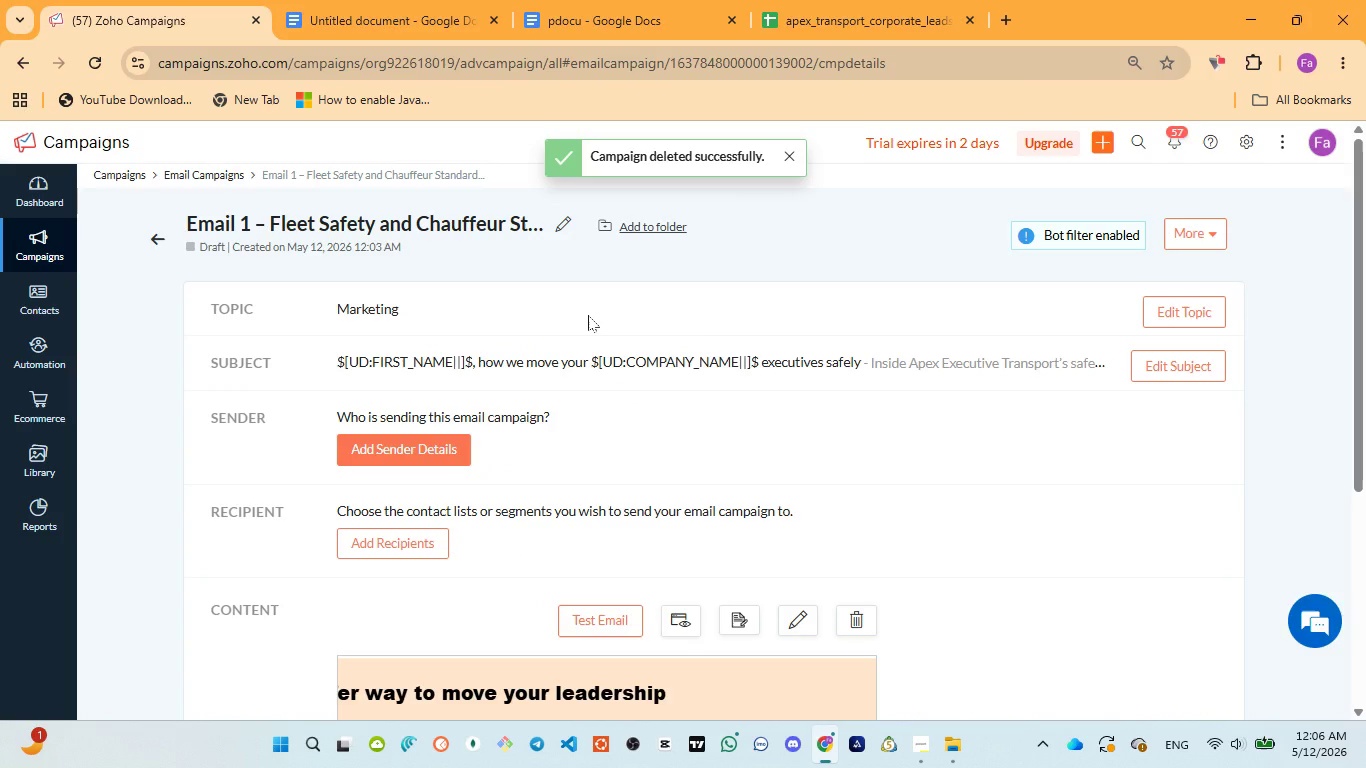 
scroll: coordinate [613, 528], scroll_direction: down, amount: 7.0
 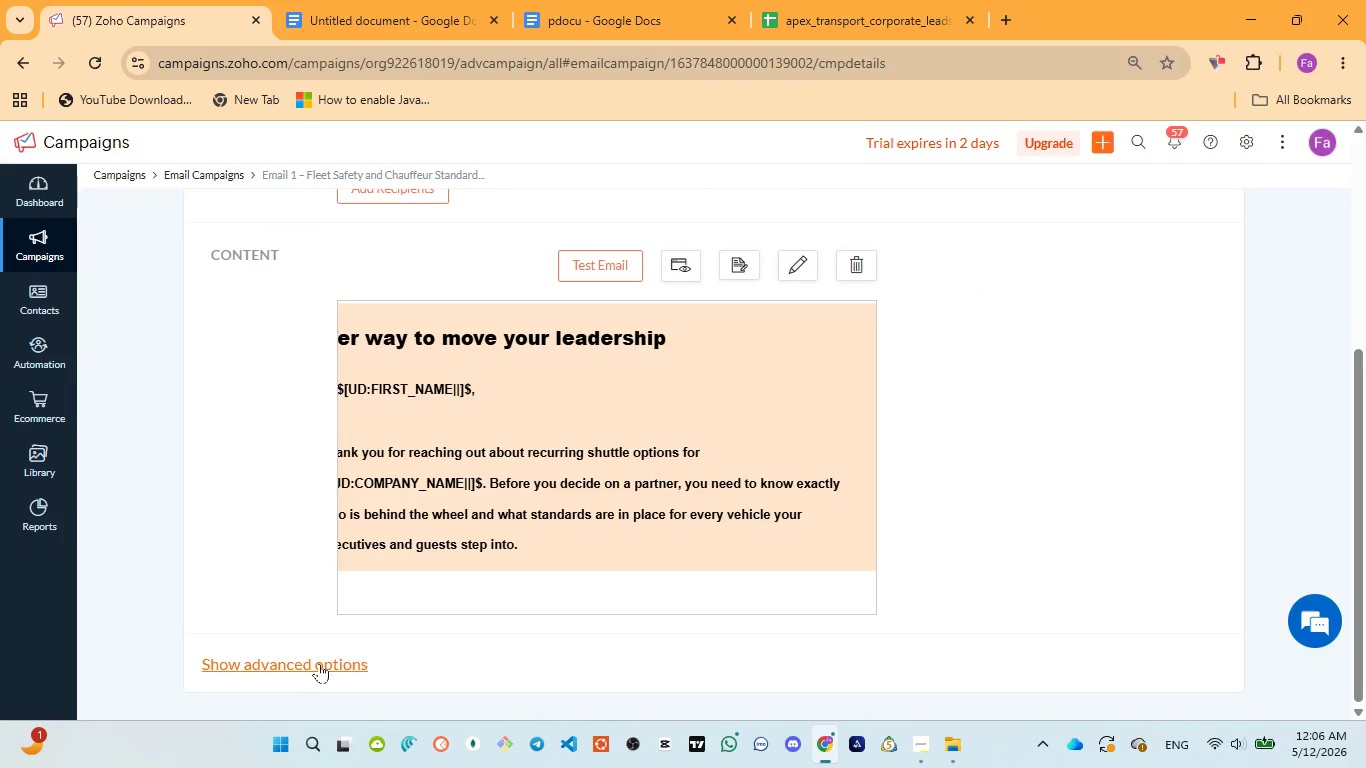 
left_click([319, 663])
 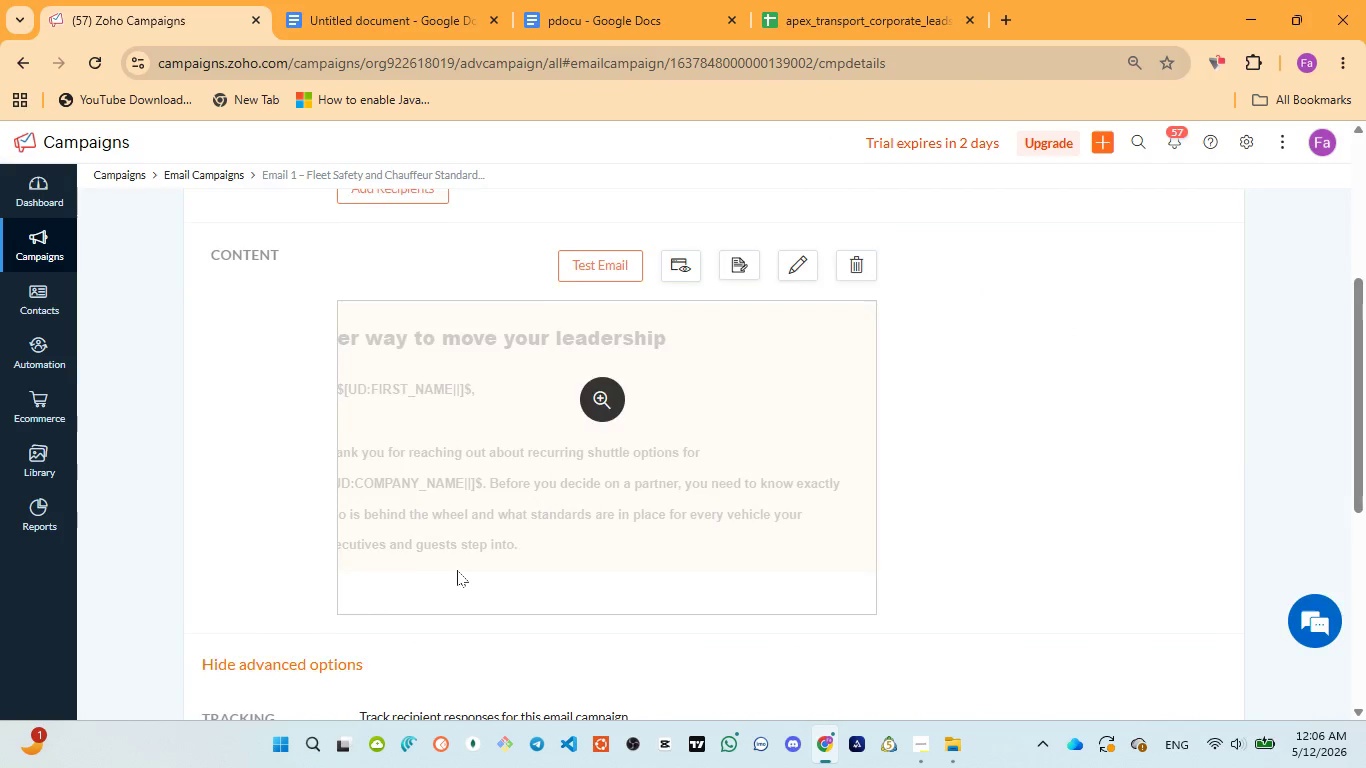 
scroll: coordinate [538, 482], scroll_direction: down, amount: 6.0
 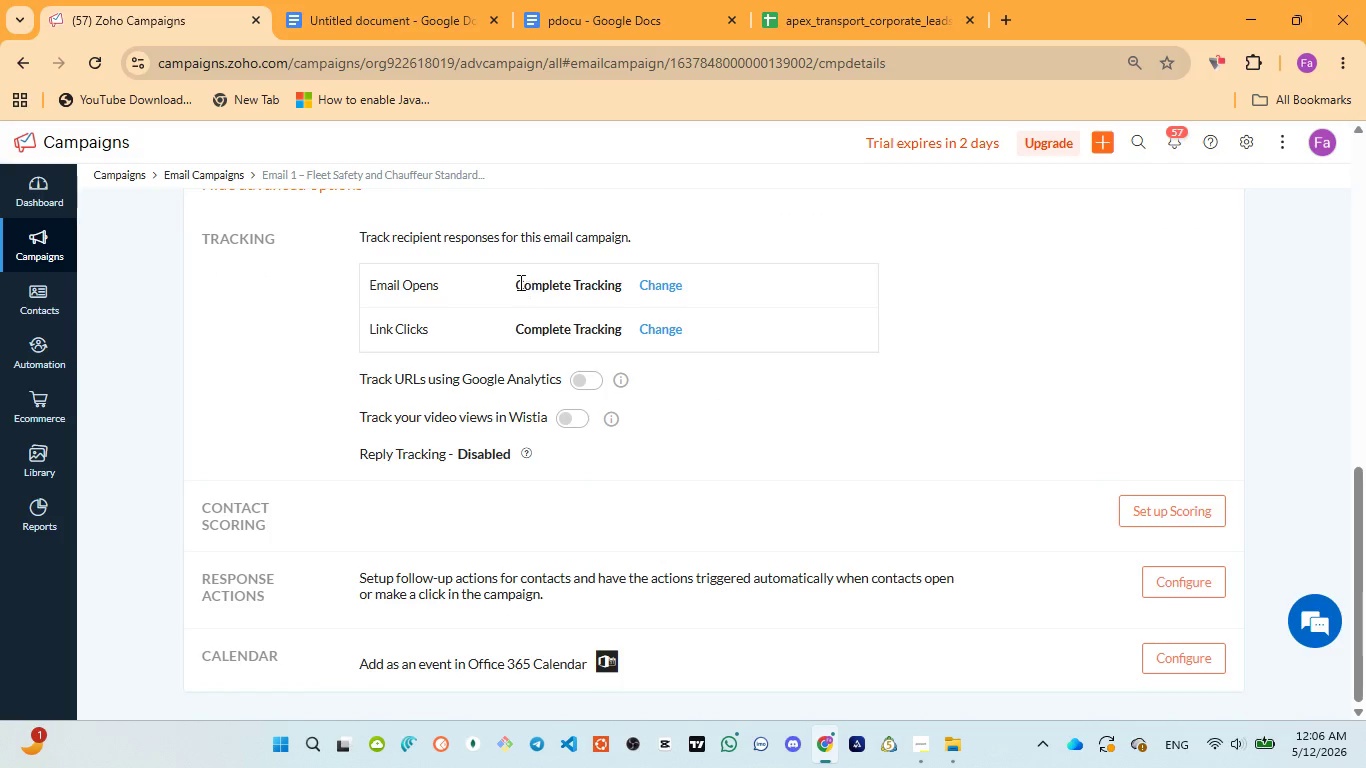 
left_click_drag(start_coordinate=[519, 282], to_coordinate=[659, 270])
 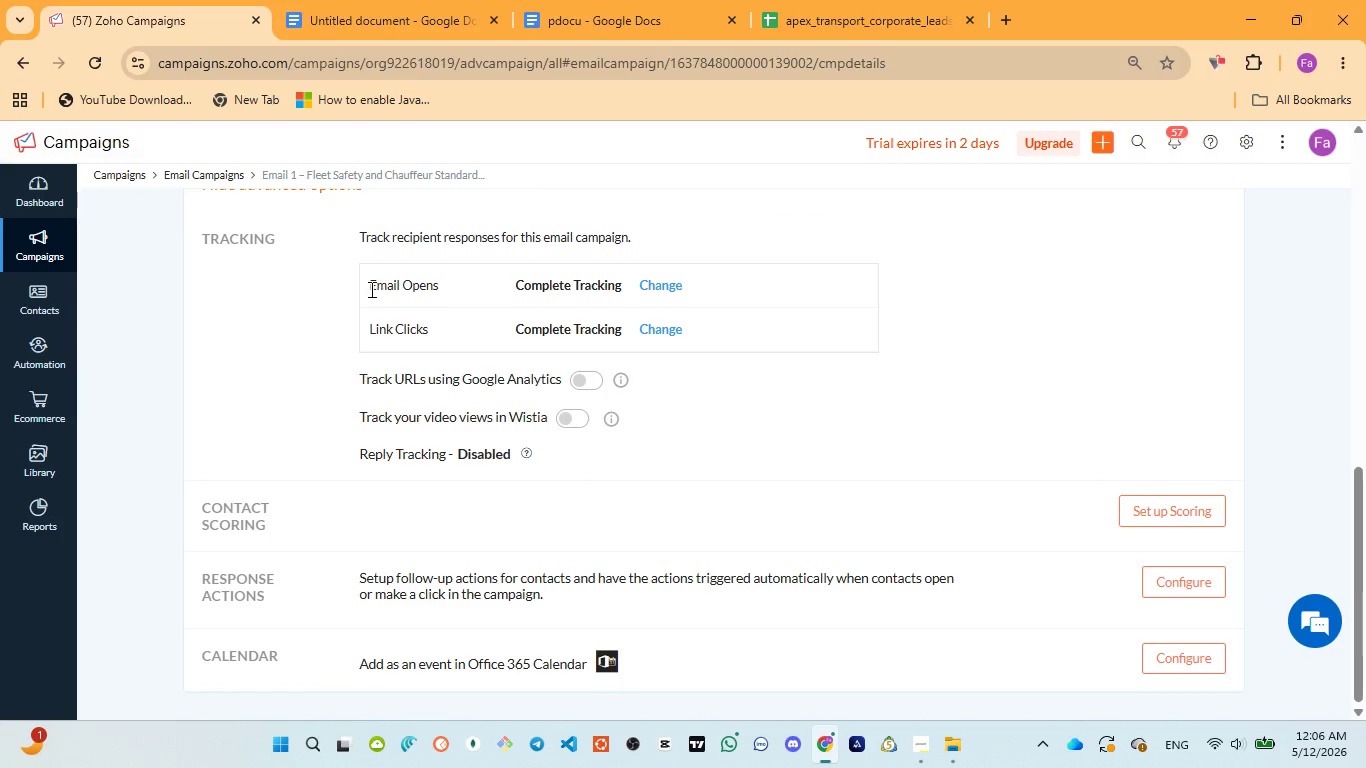 
left_click_drag(start_coordinate=[370, 289], to_coordinate=[620, 283])
 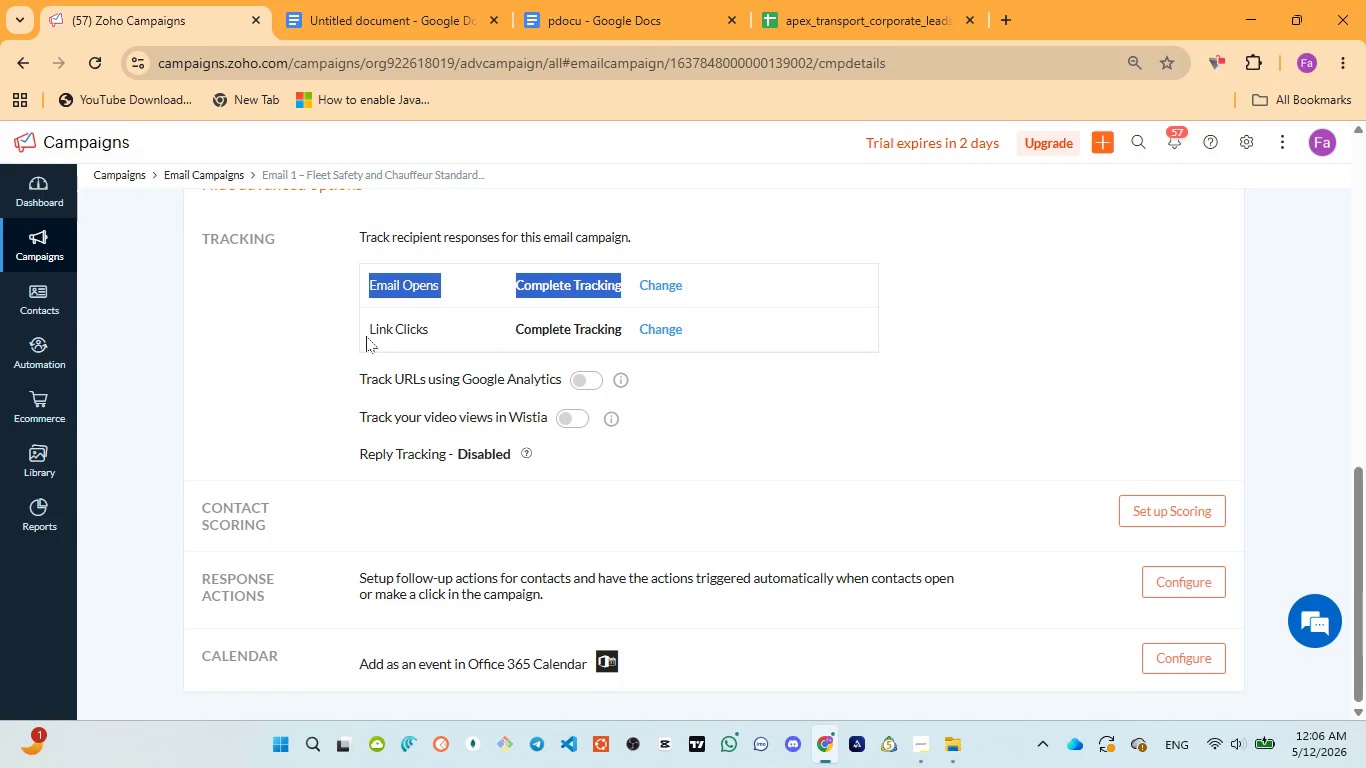 
left_click_drag(start_coordinate=[366, 336], to_coordinate=[623, 324])
 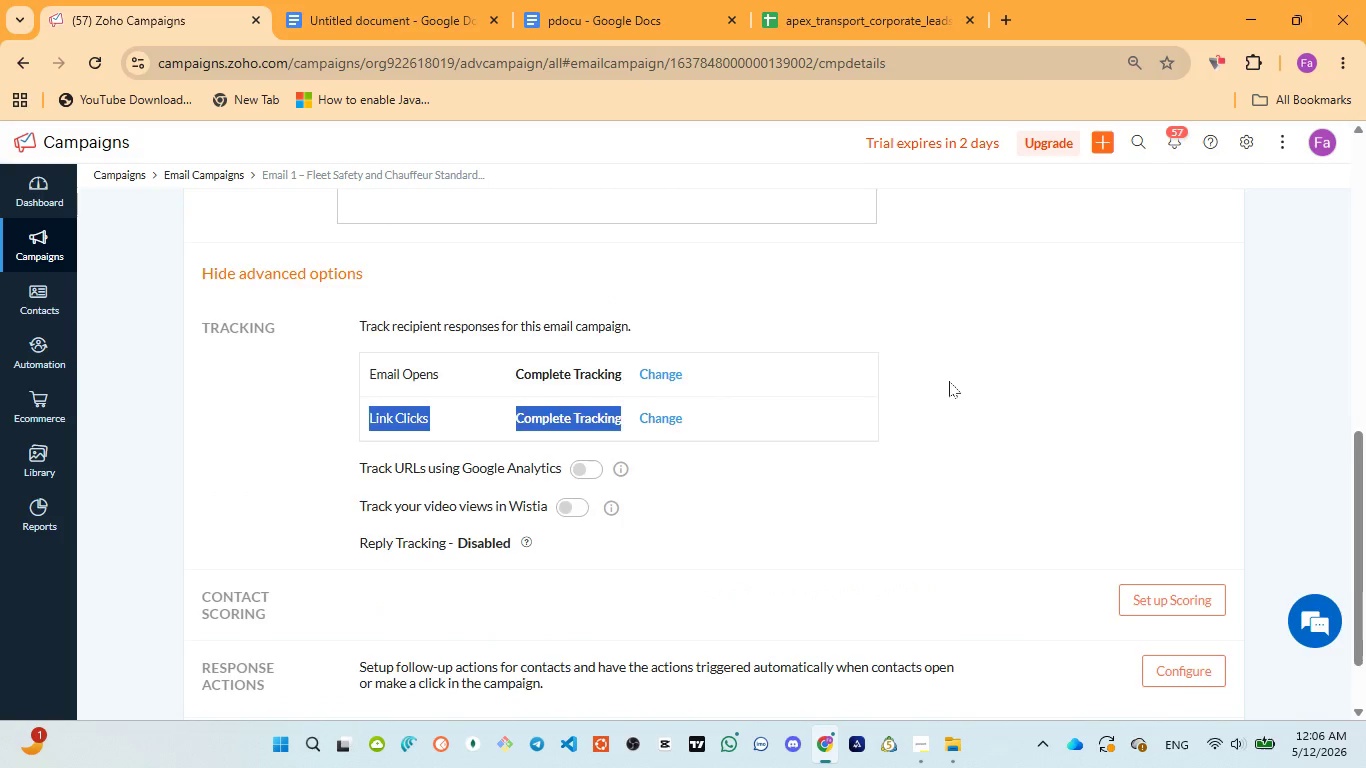 
scroll: coordinate [949, 381], scroll_direction: up, amount: 10.0
 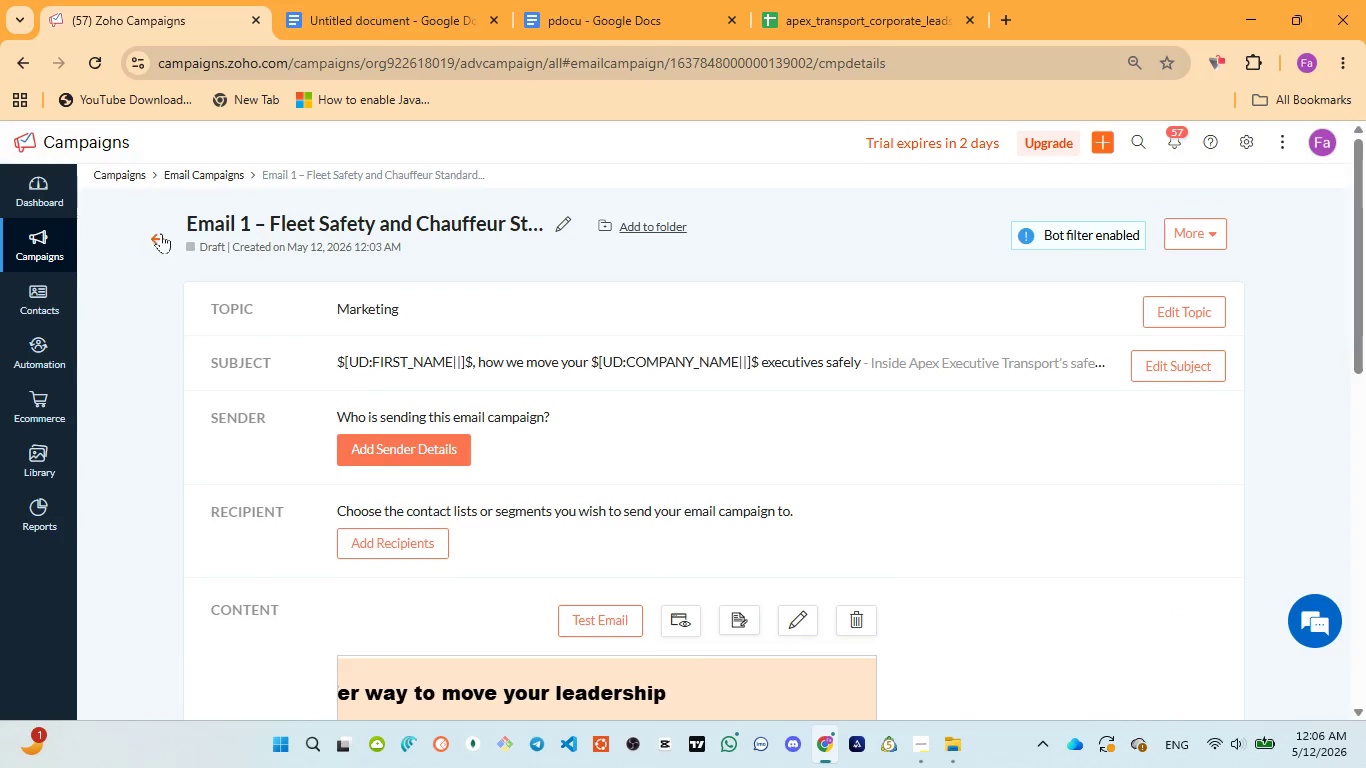 
left_click([163, 234])
 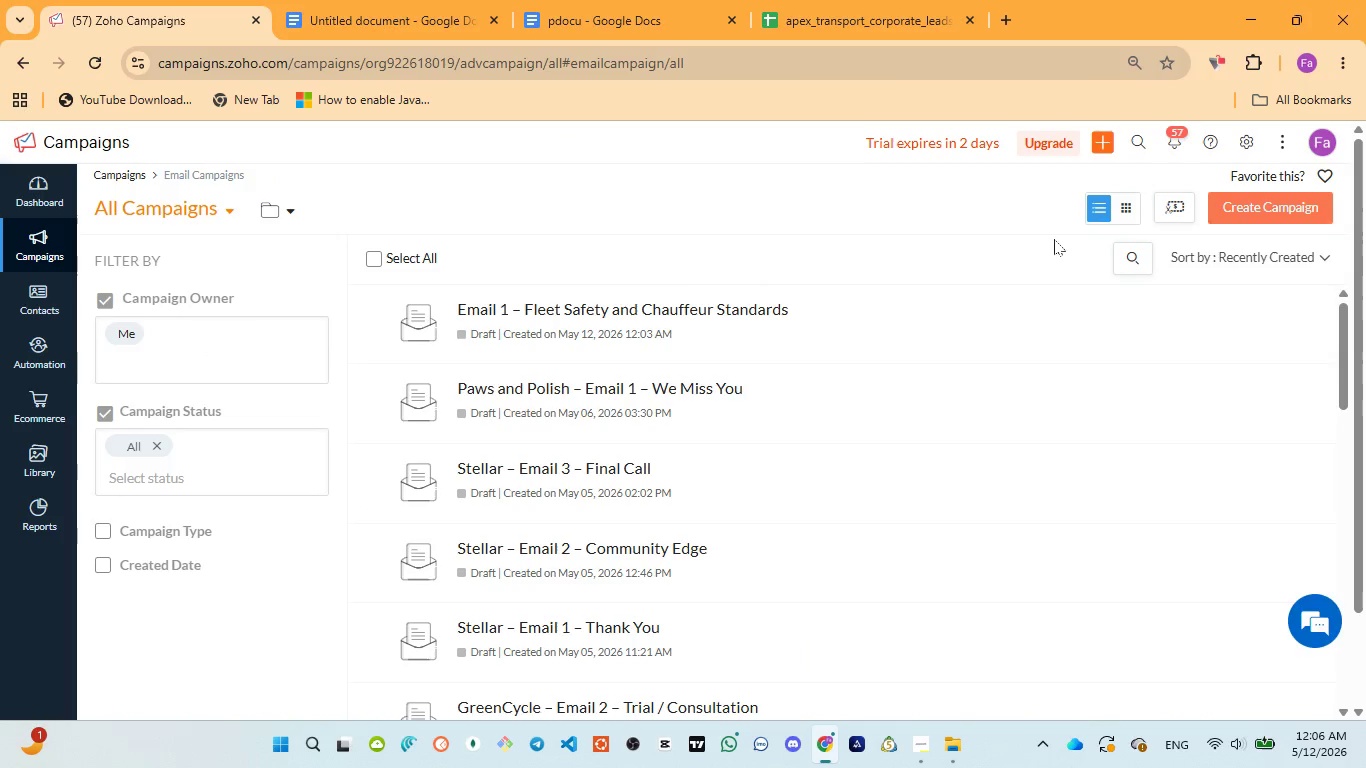 
left_click([1238, 196])
 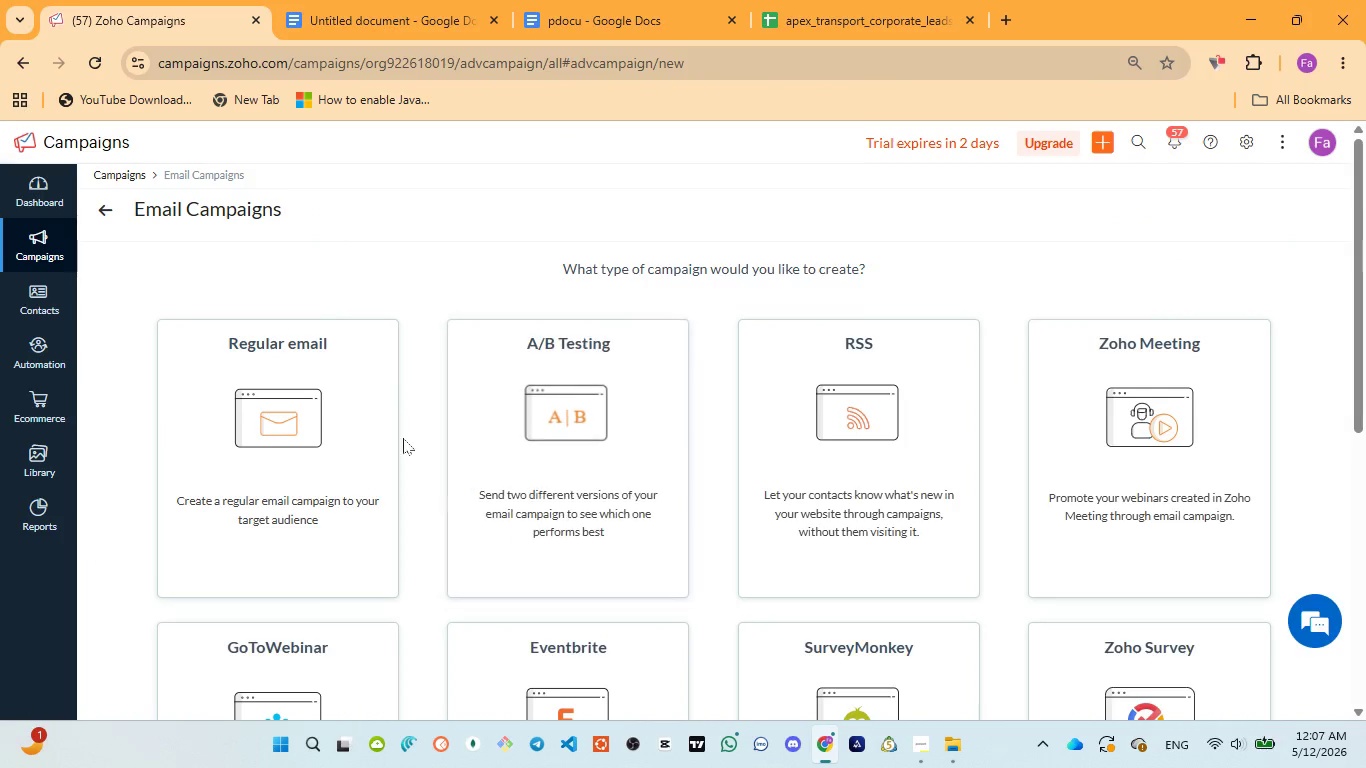 
left_click([279, 515])
 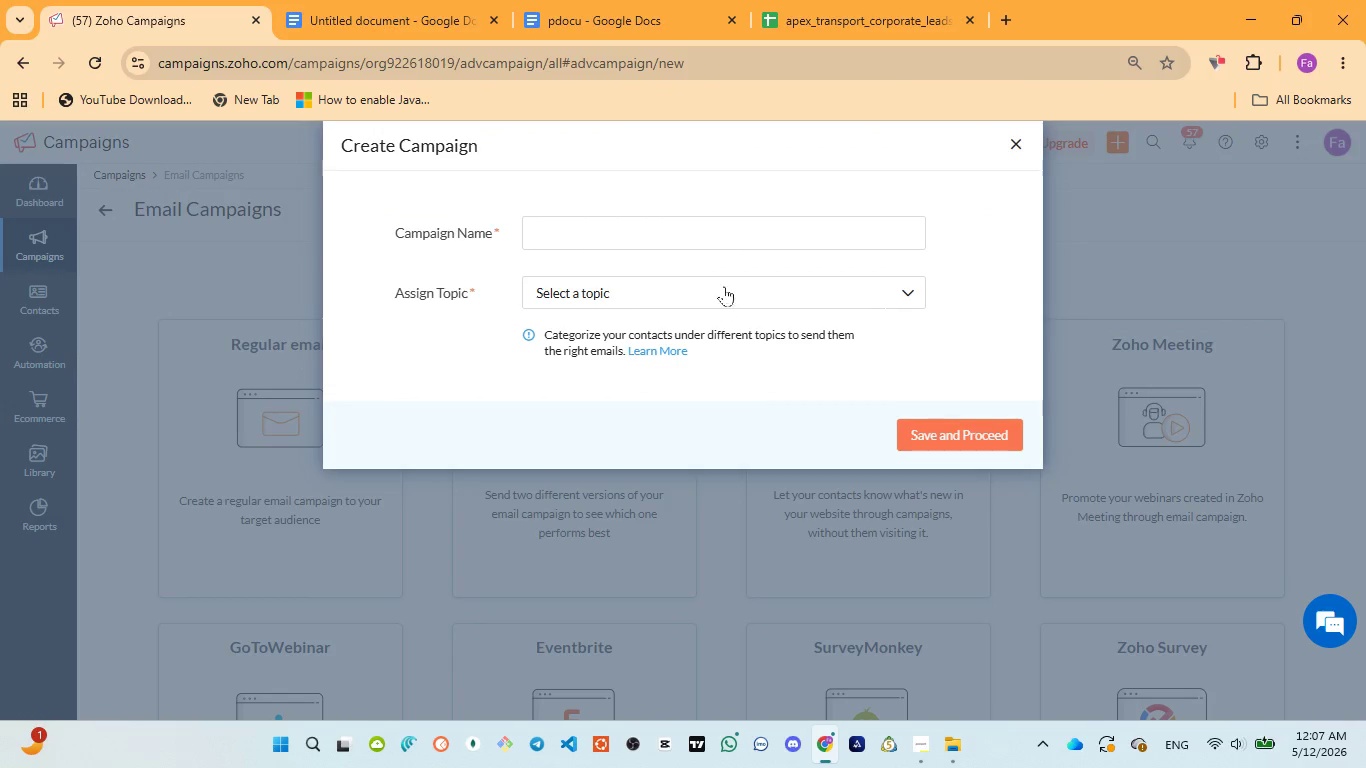 
left_click([725, 243])
 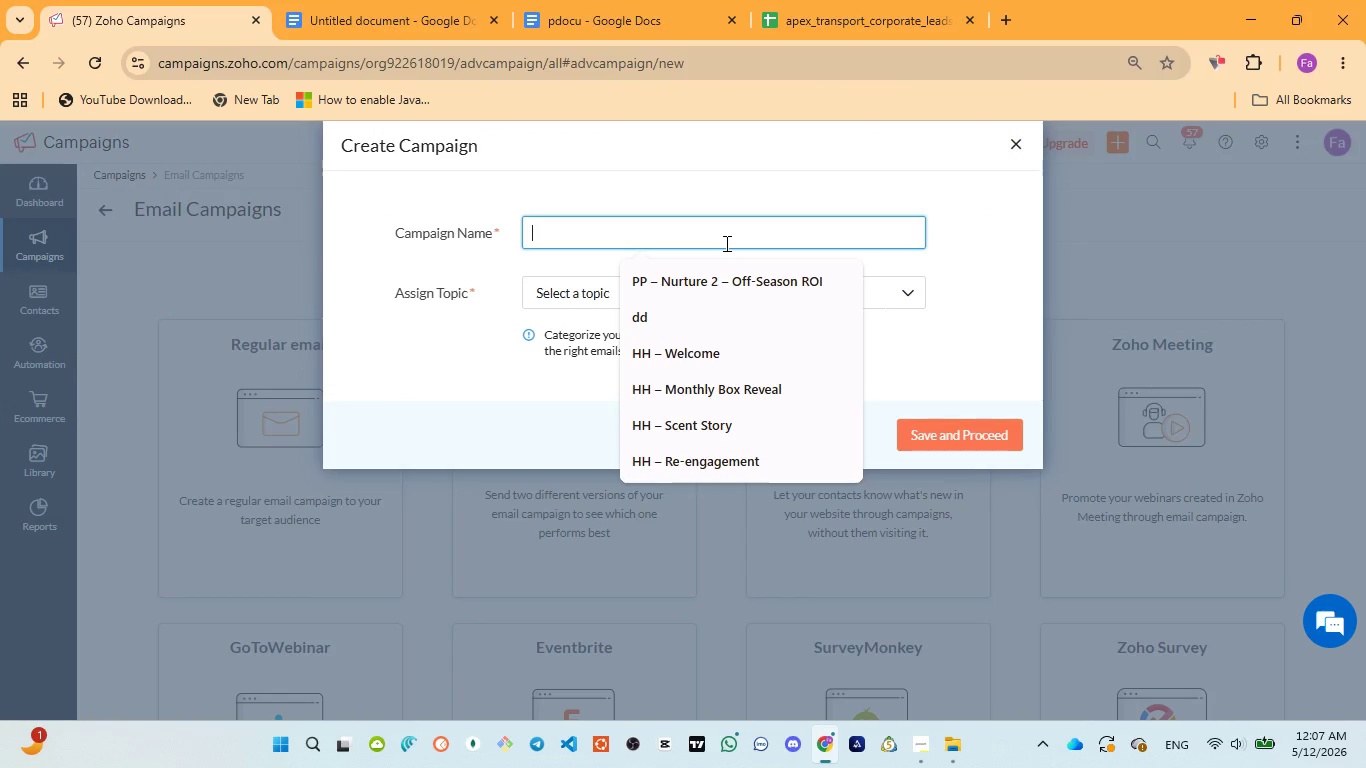 
key(Control+V)
 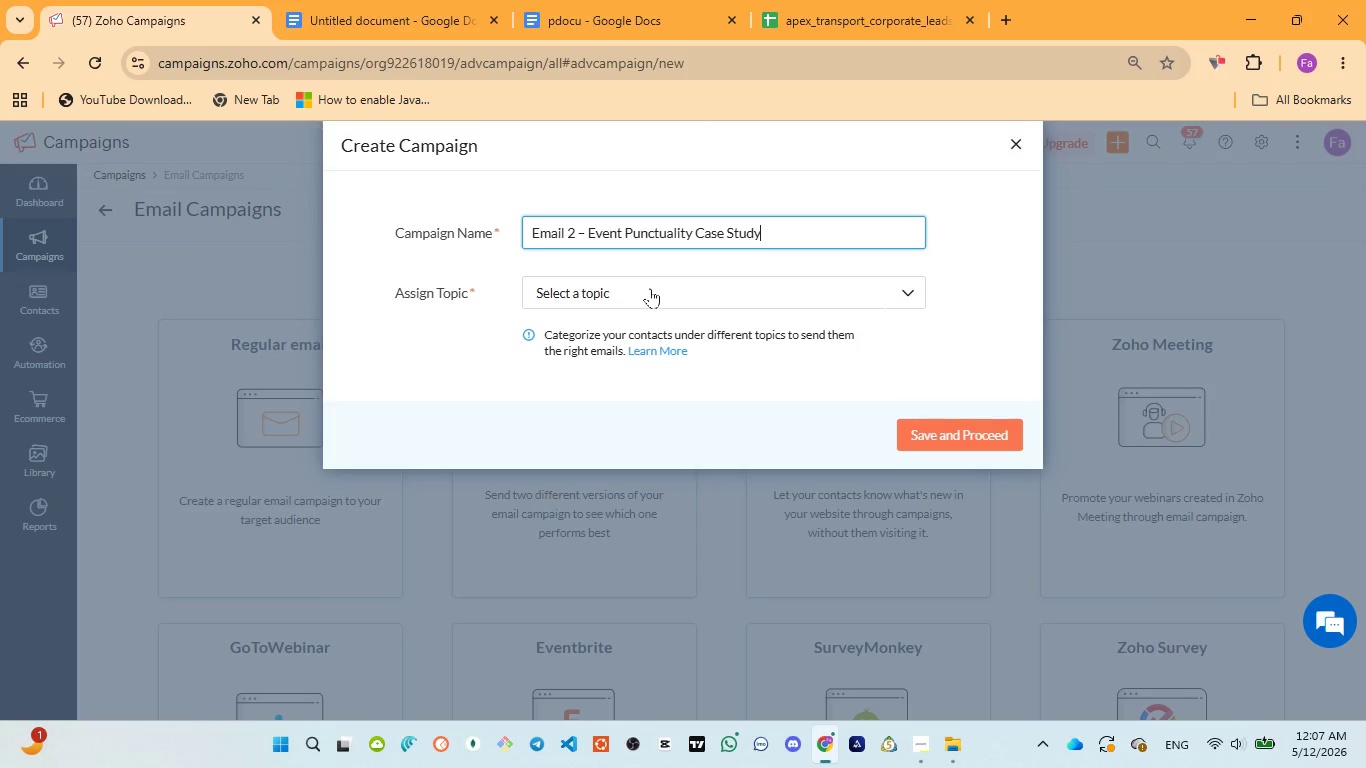 
left_click([640, 299])
 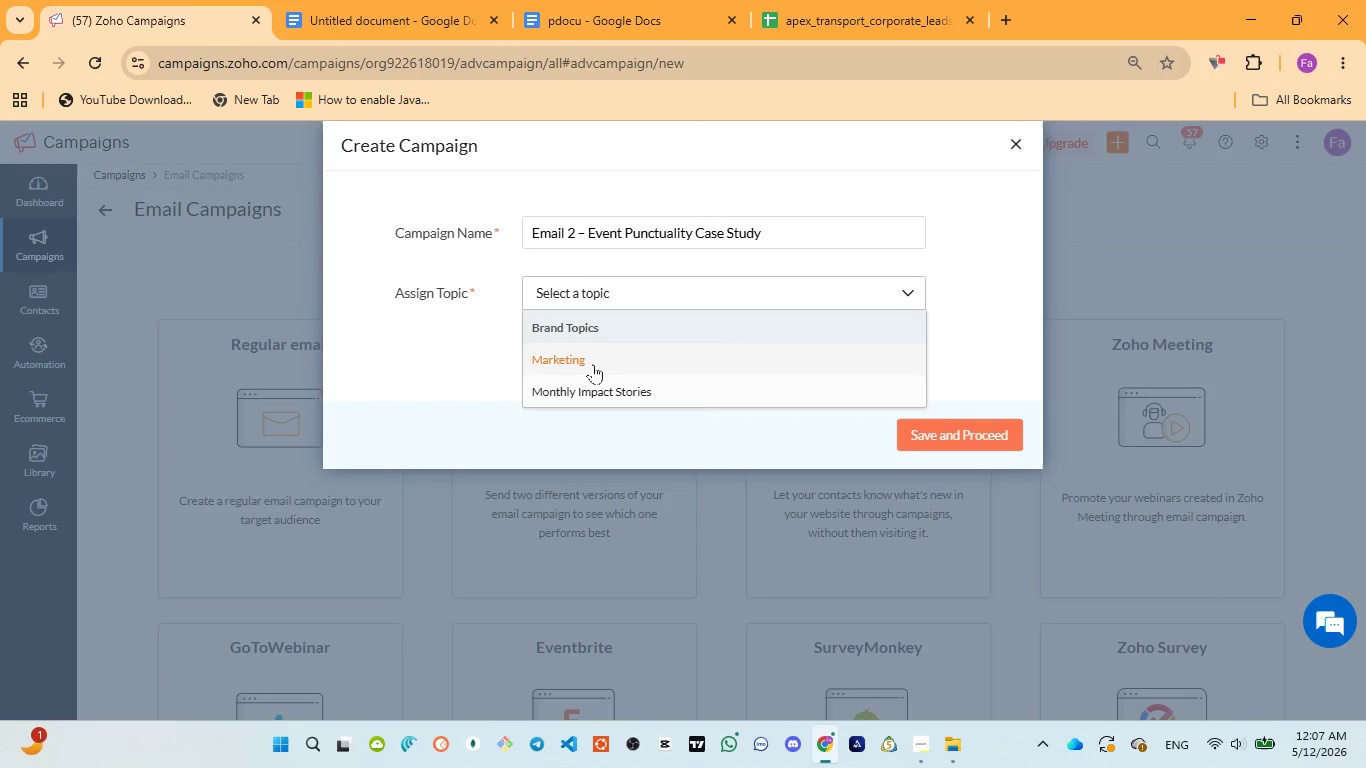 
left_click([593, 364])
 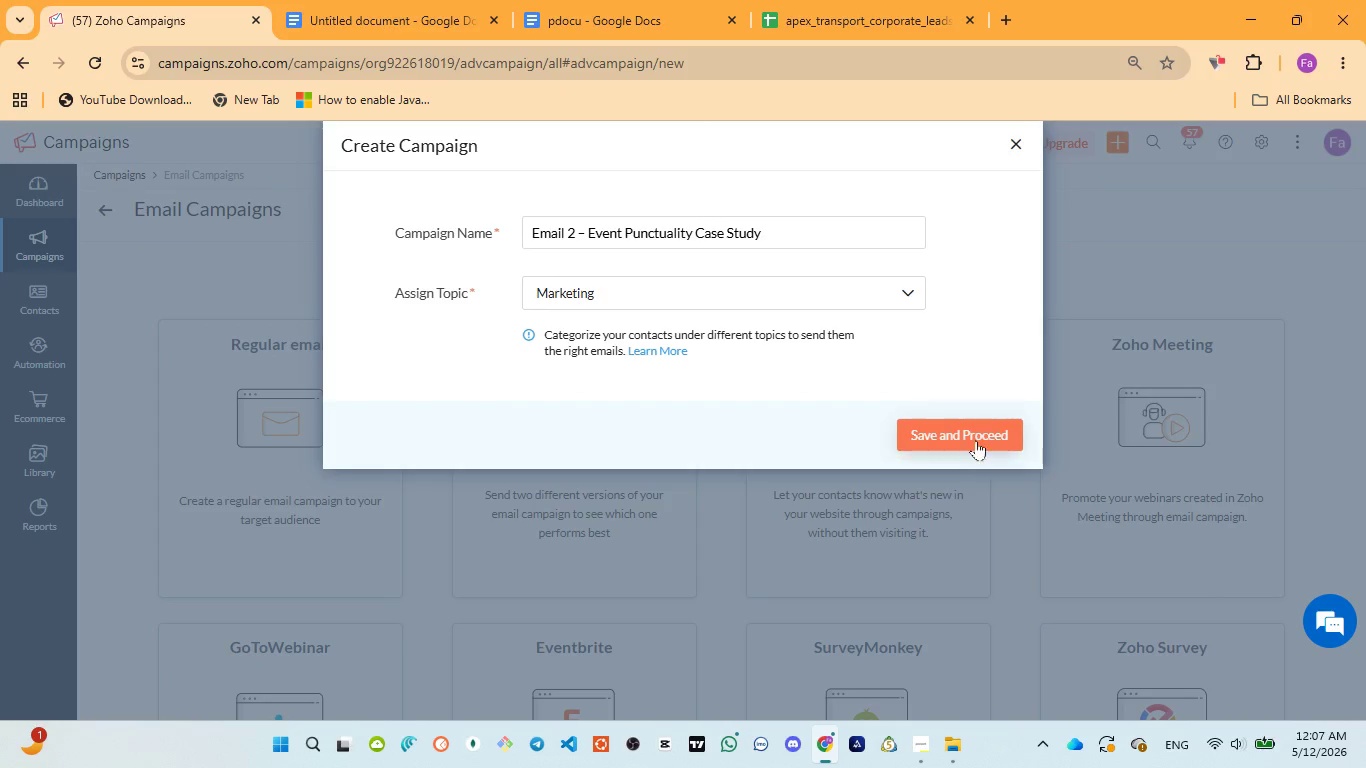 
left_click([969, 436])
 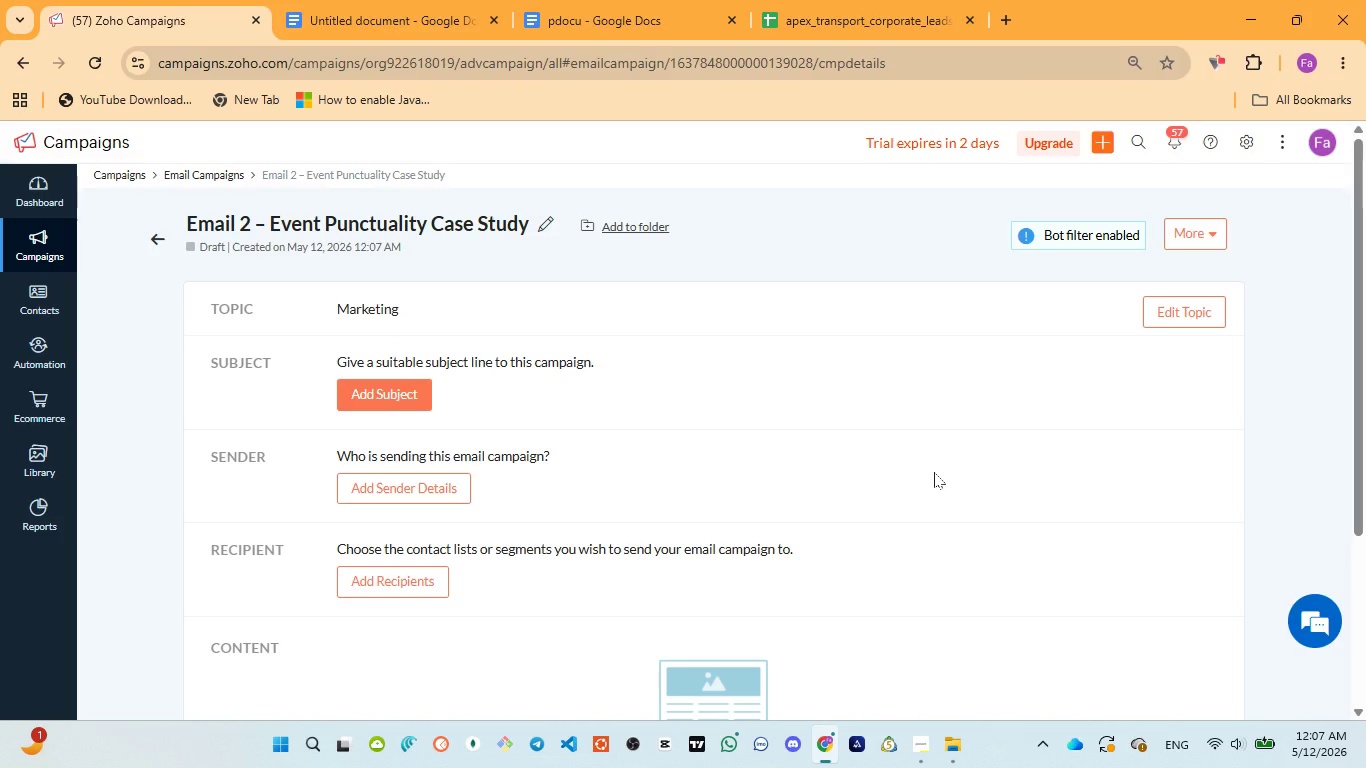 
wait(5.5)
 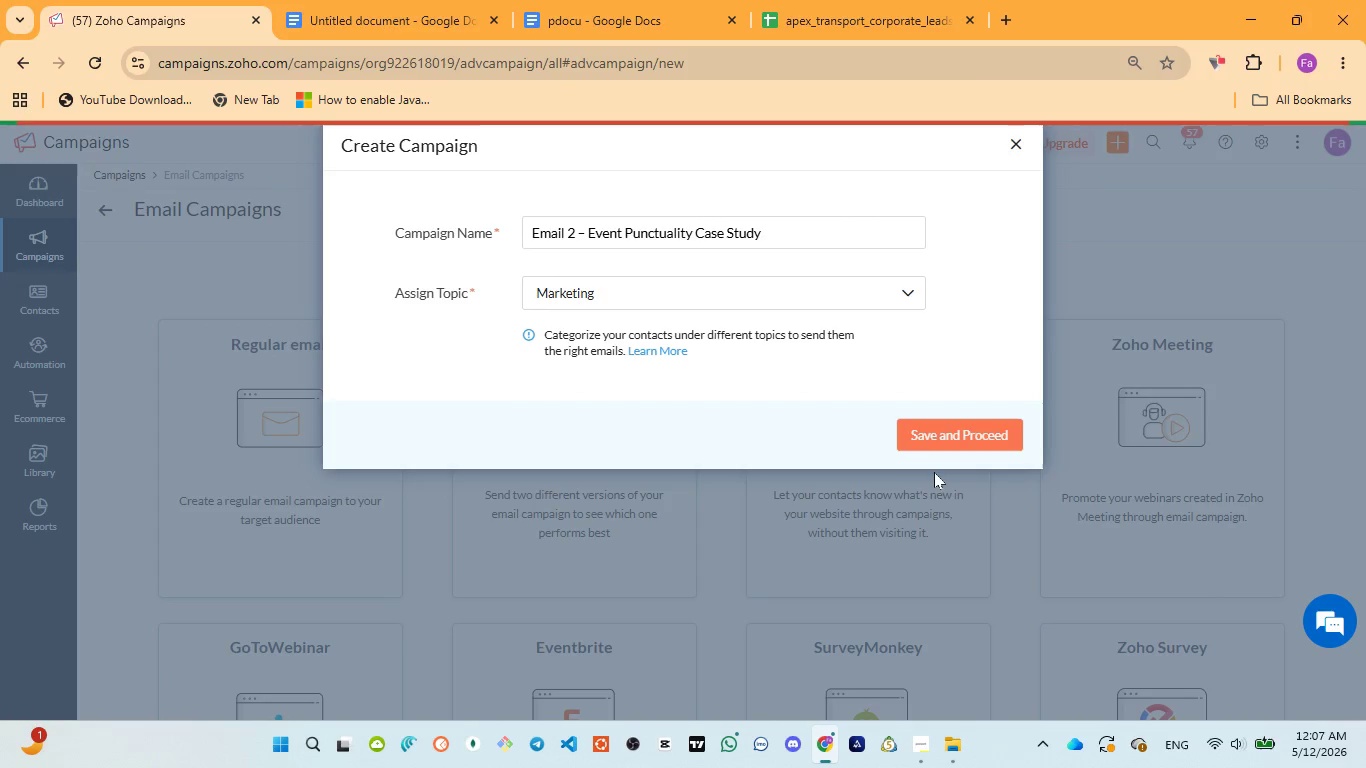 
left_click([389, 401])
 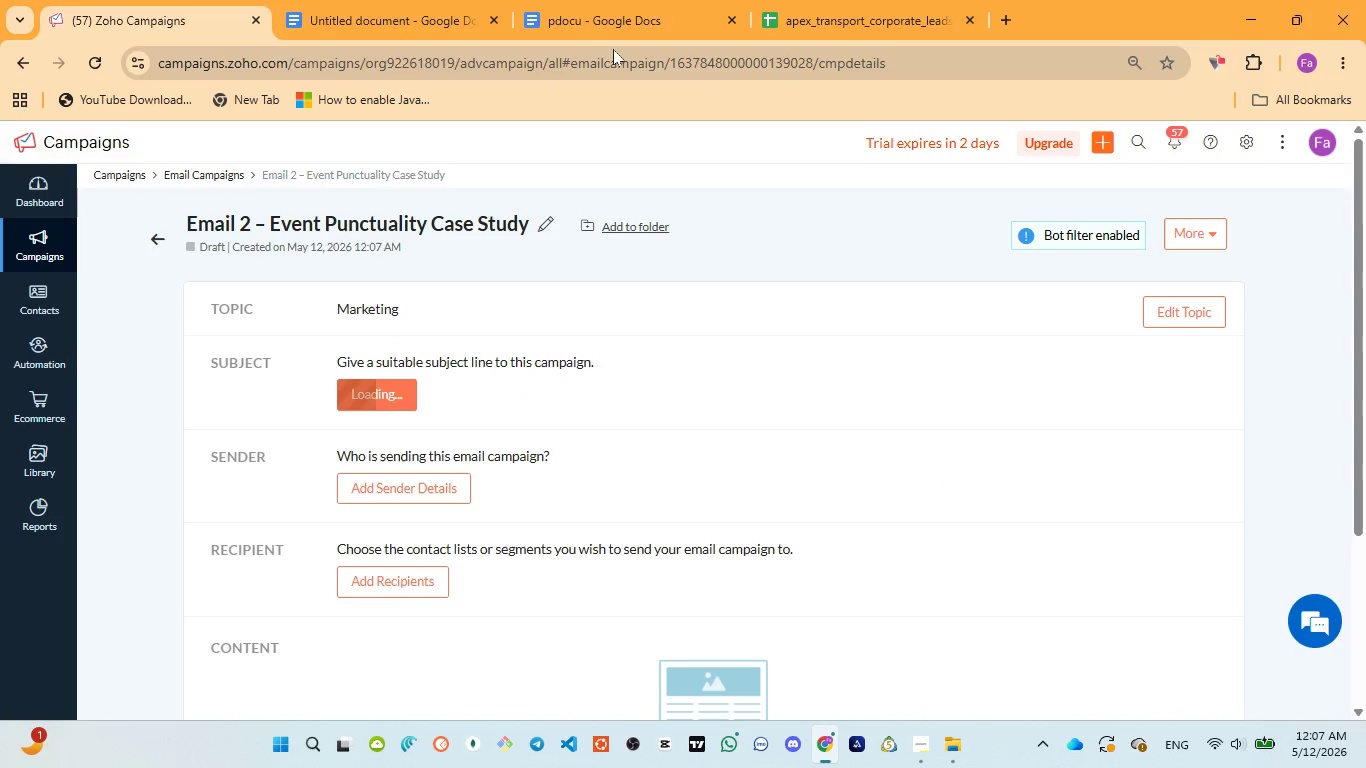 
left_click([599, 34])
 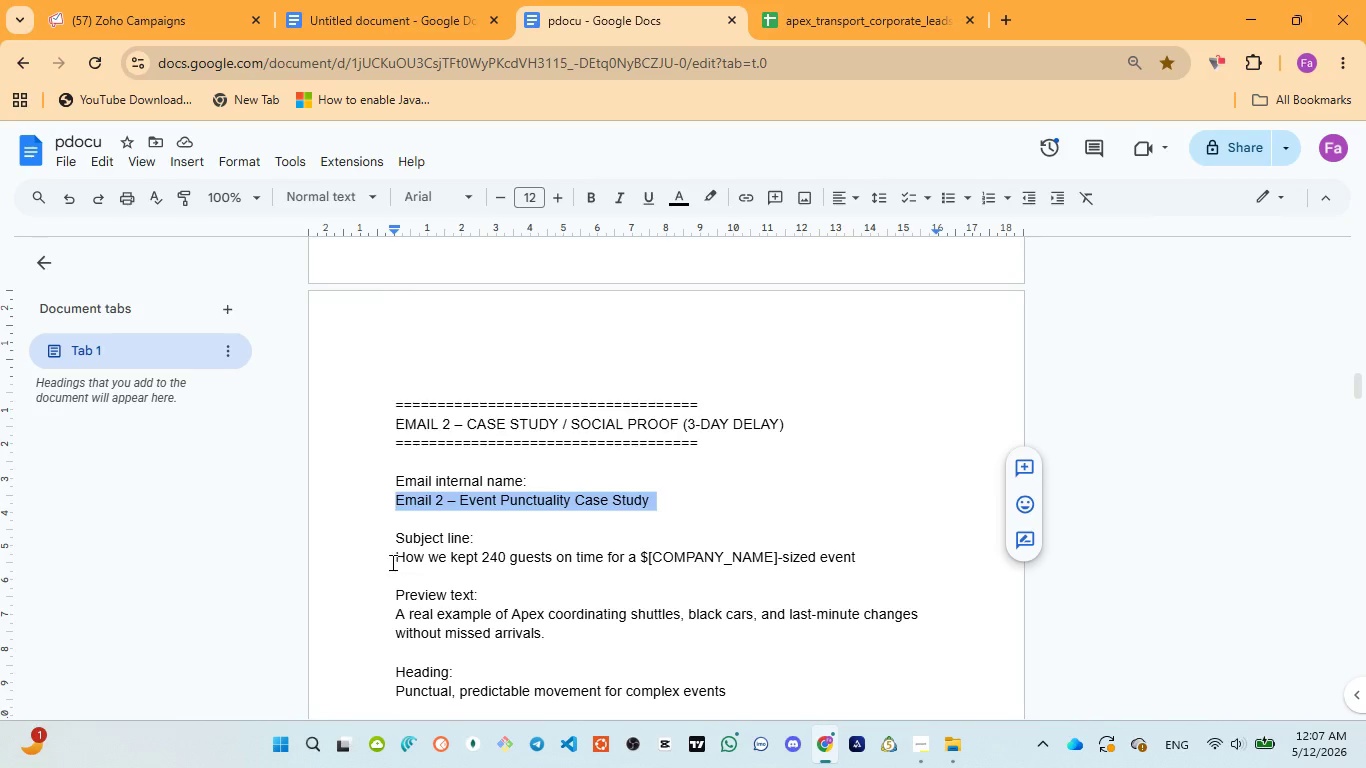 
left_click_drag(start_coordinate=[391, 562], to_coordinate=[864, 555])
 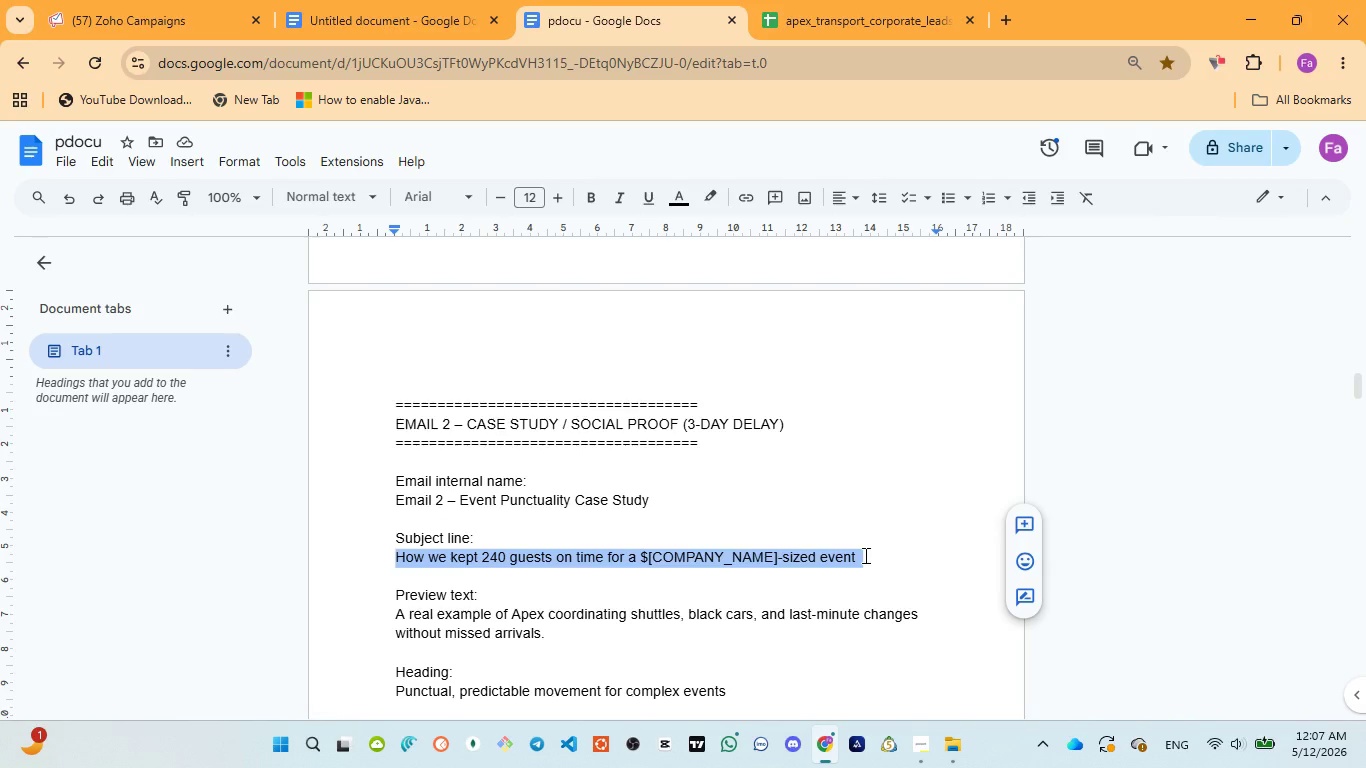 
key(Control+C)
 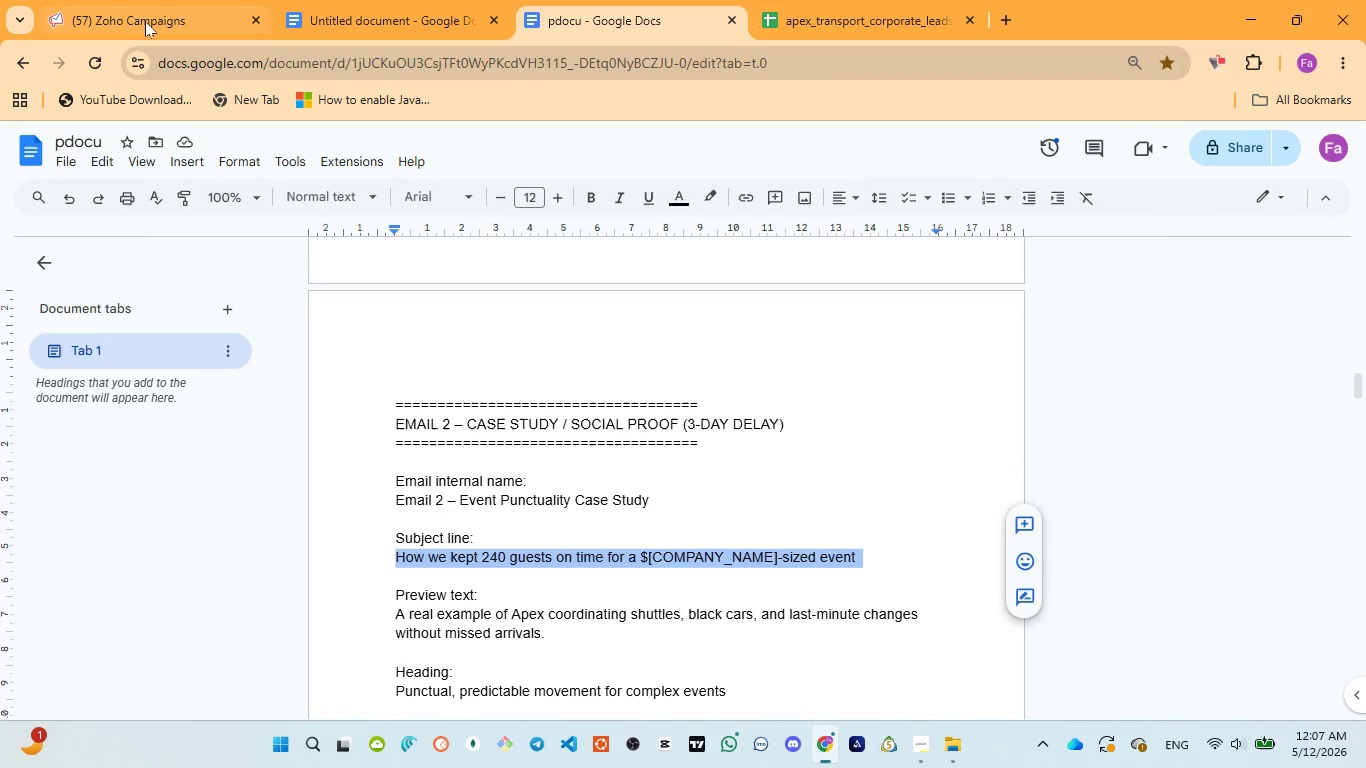 
left_click([145, 20])
 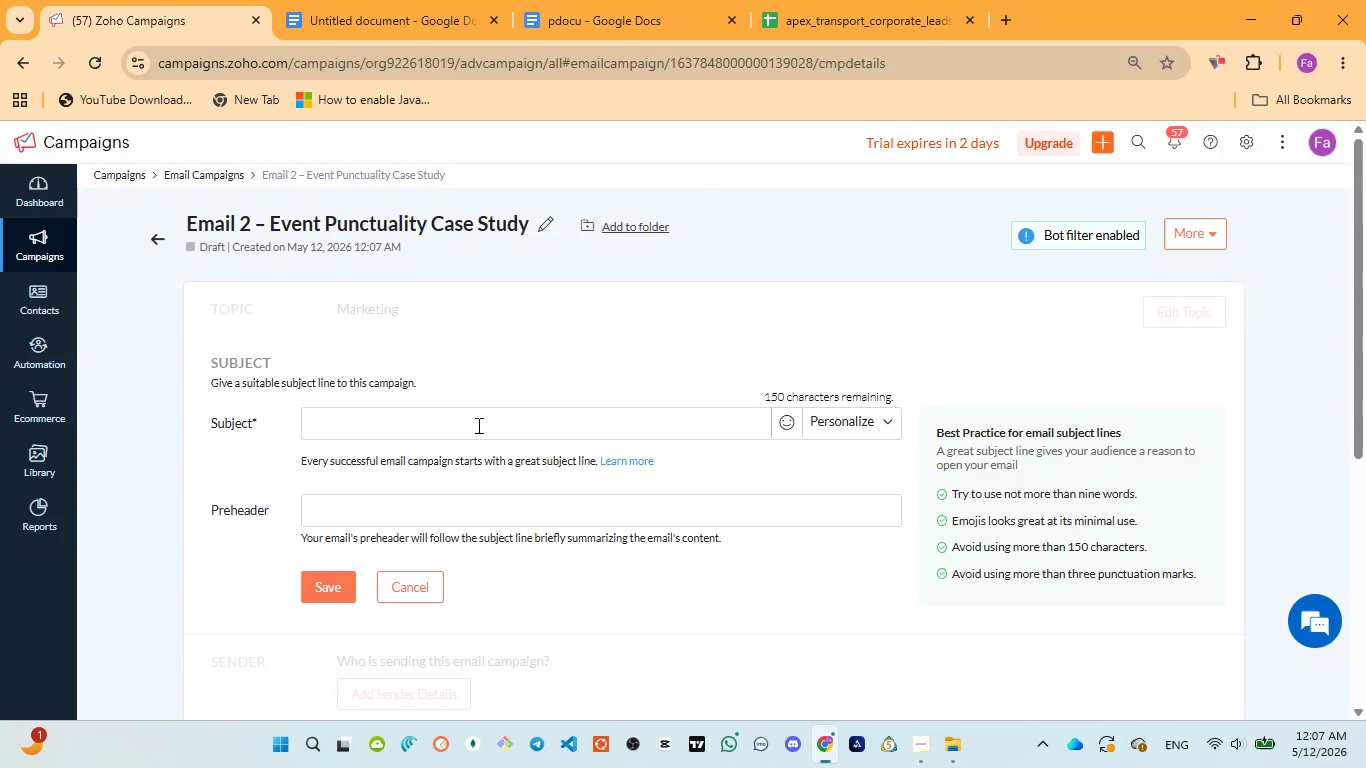 
left_click([477, 424])
 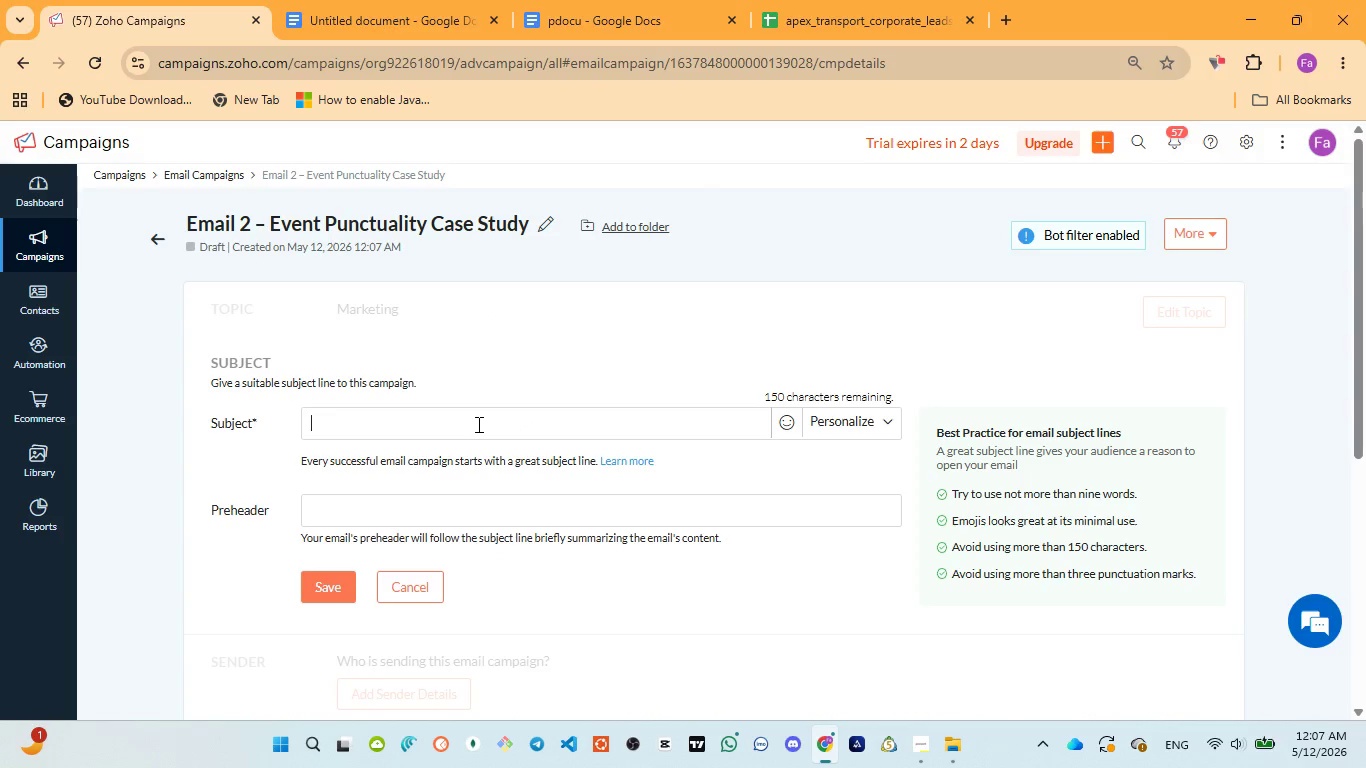 
key(Control+V)
 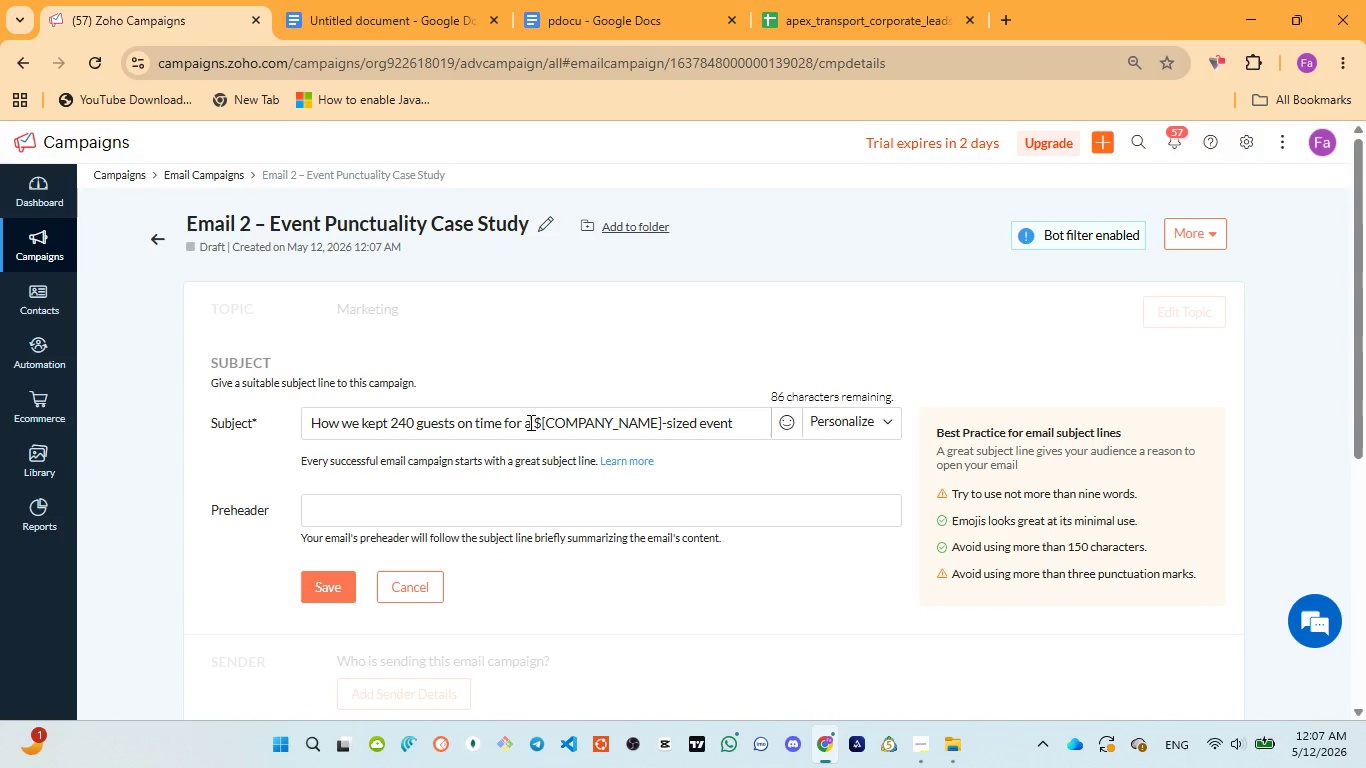 
left_click_drag(start_coordinate=[536, 419], to_coordinate=[661, 417])
 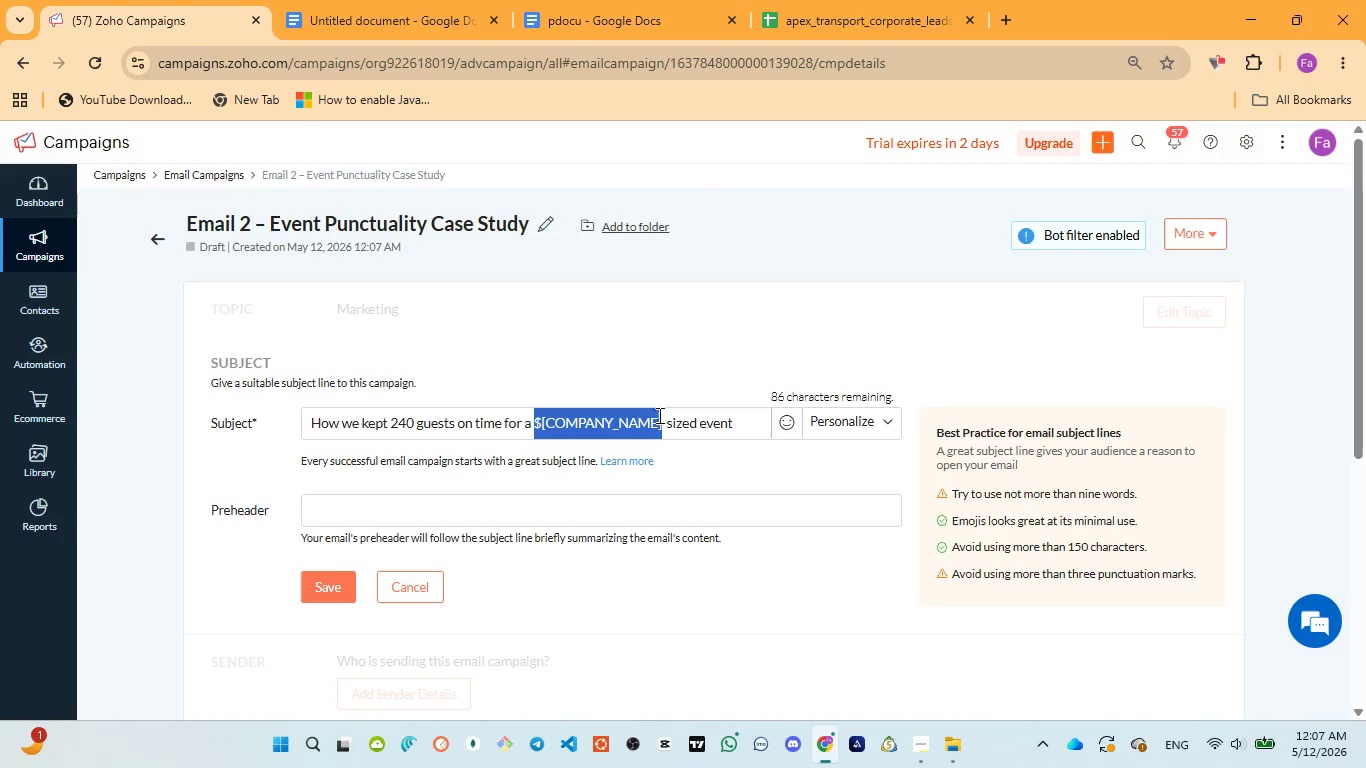 
key(Backspace)
 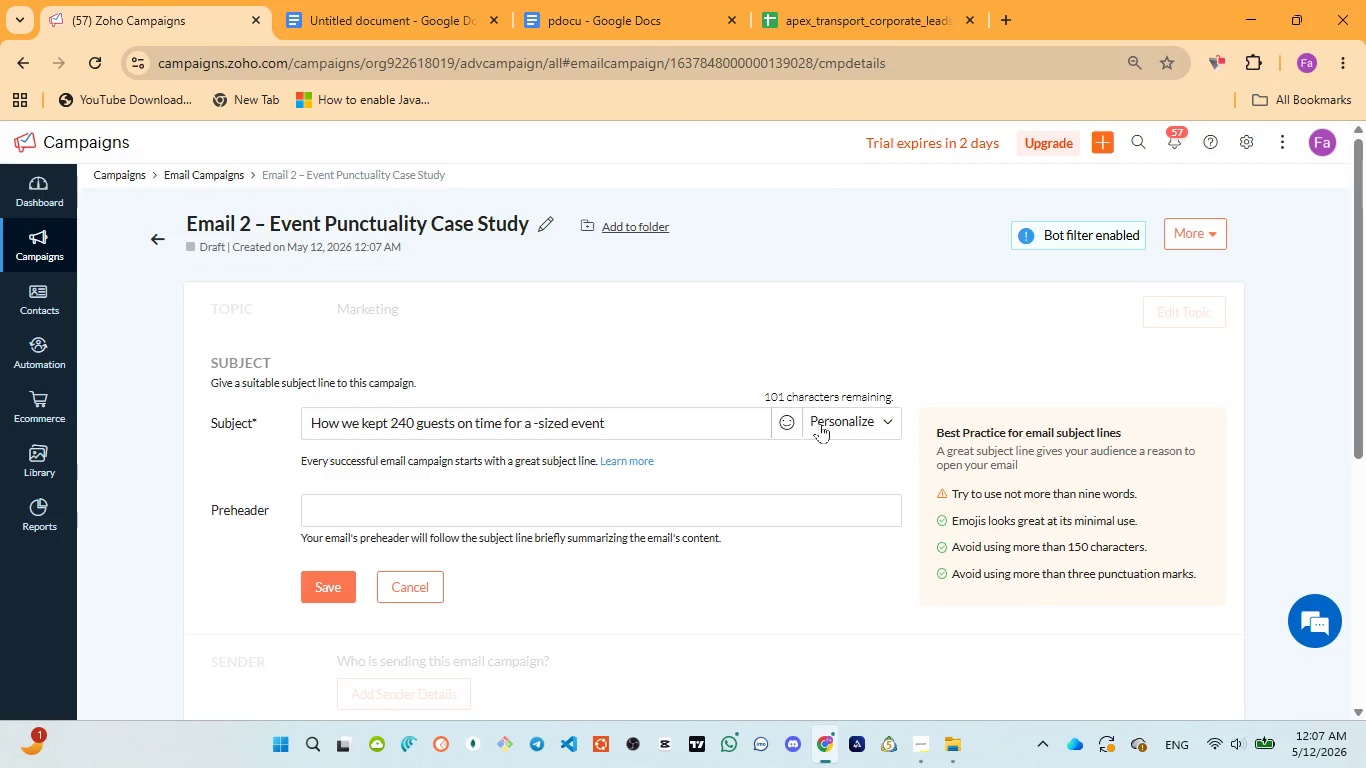 
left_click([833, 422])
 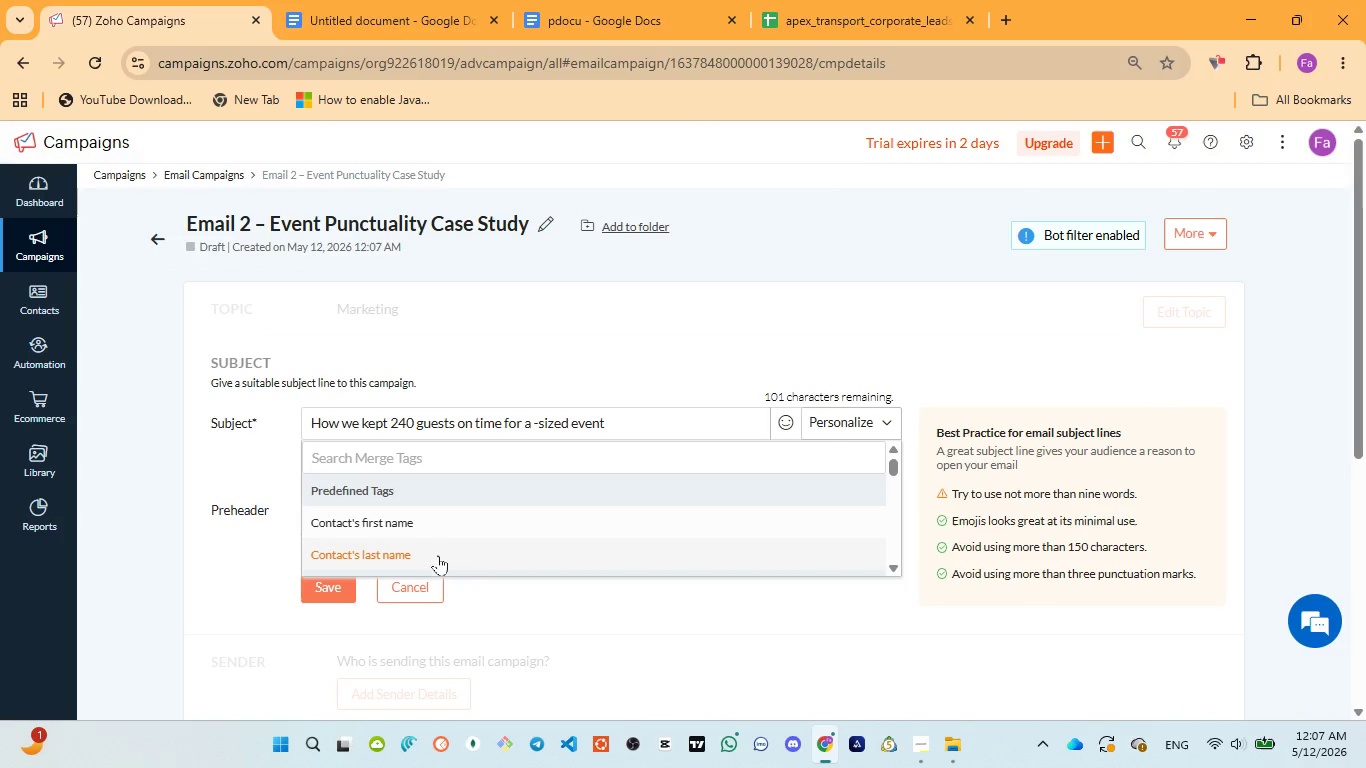 
scroll: coordinate [400, 553], scroll_direction: down, amount: 2.0
 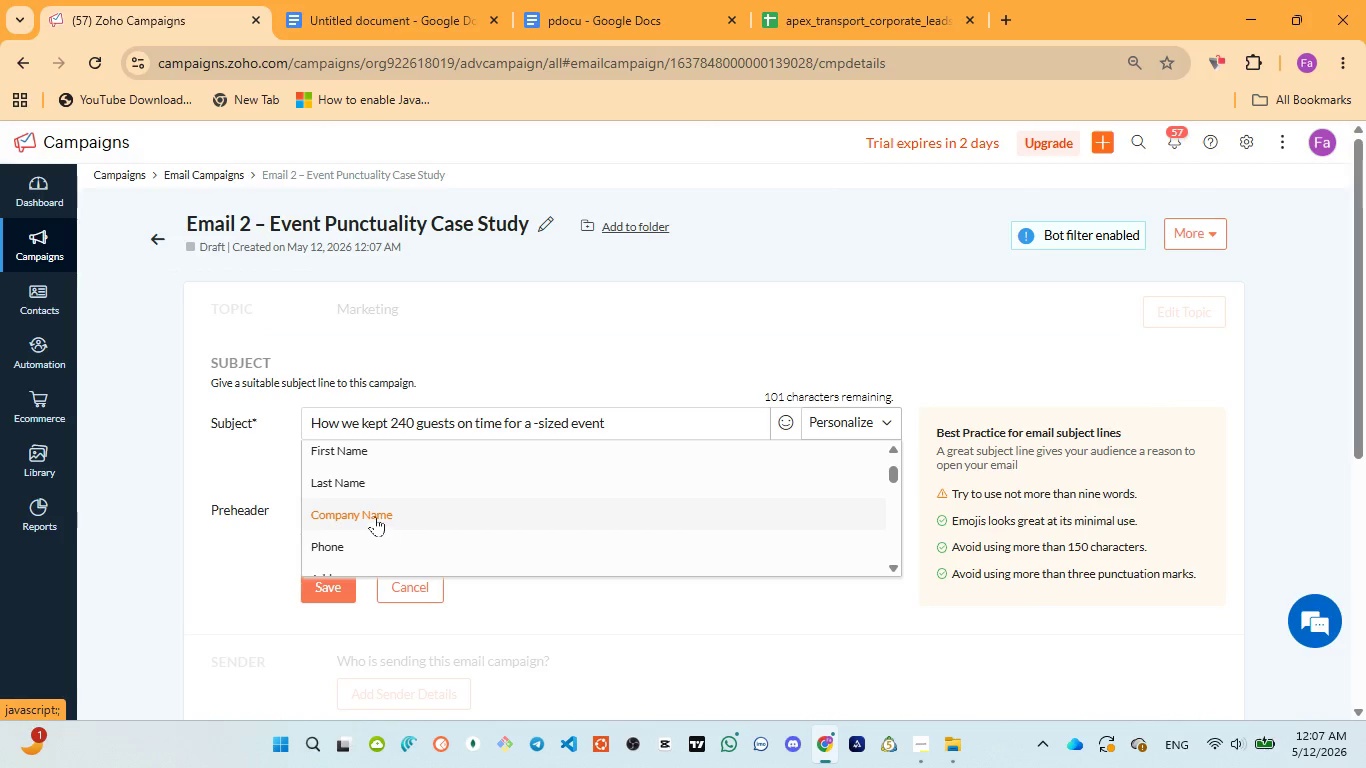 
left_click([375, 516])
 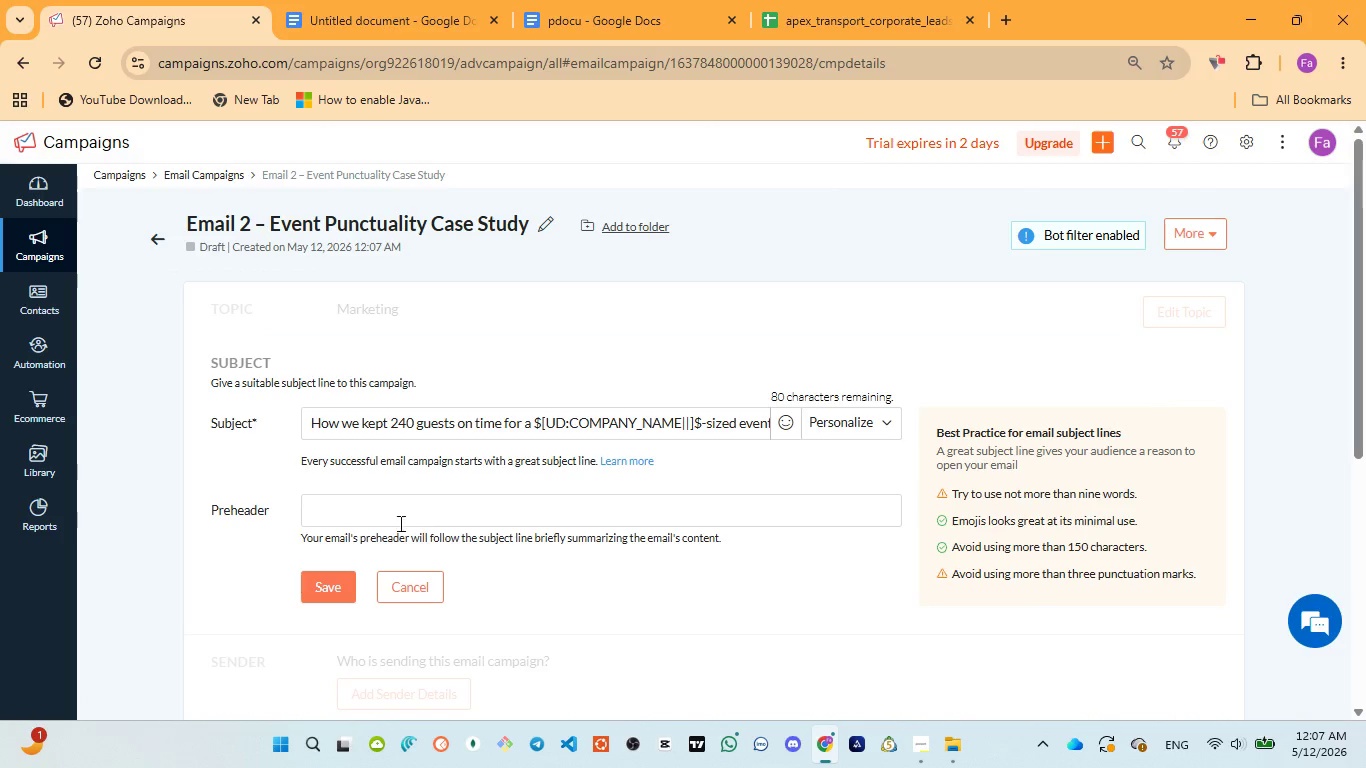 
left_click([389, 517])
 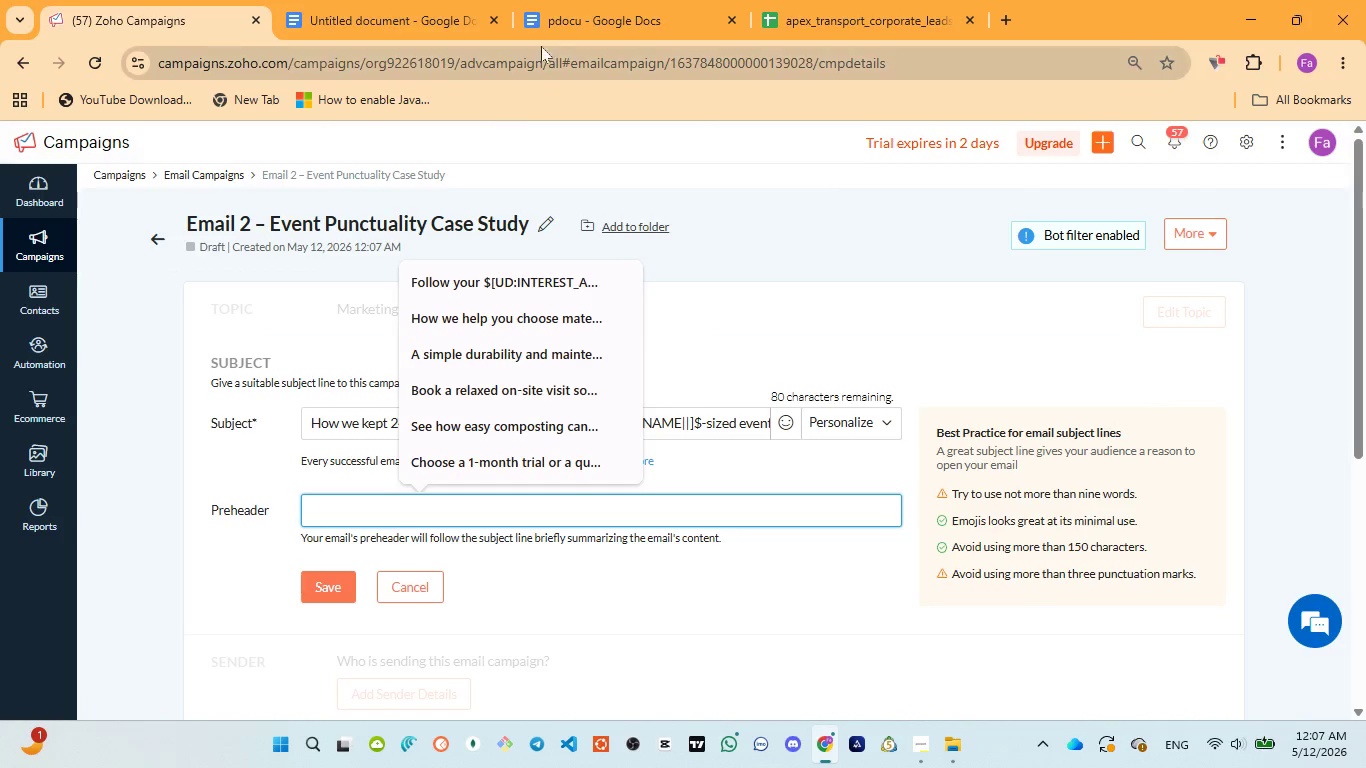 
left_click([555, 35])
 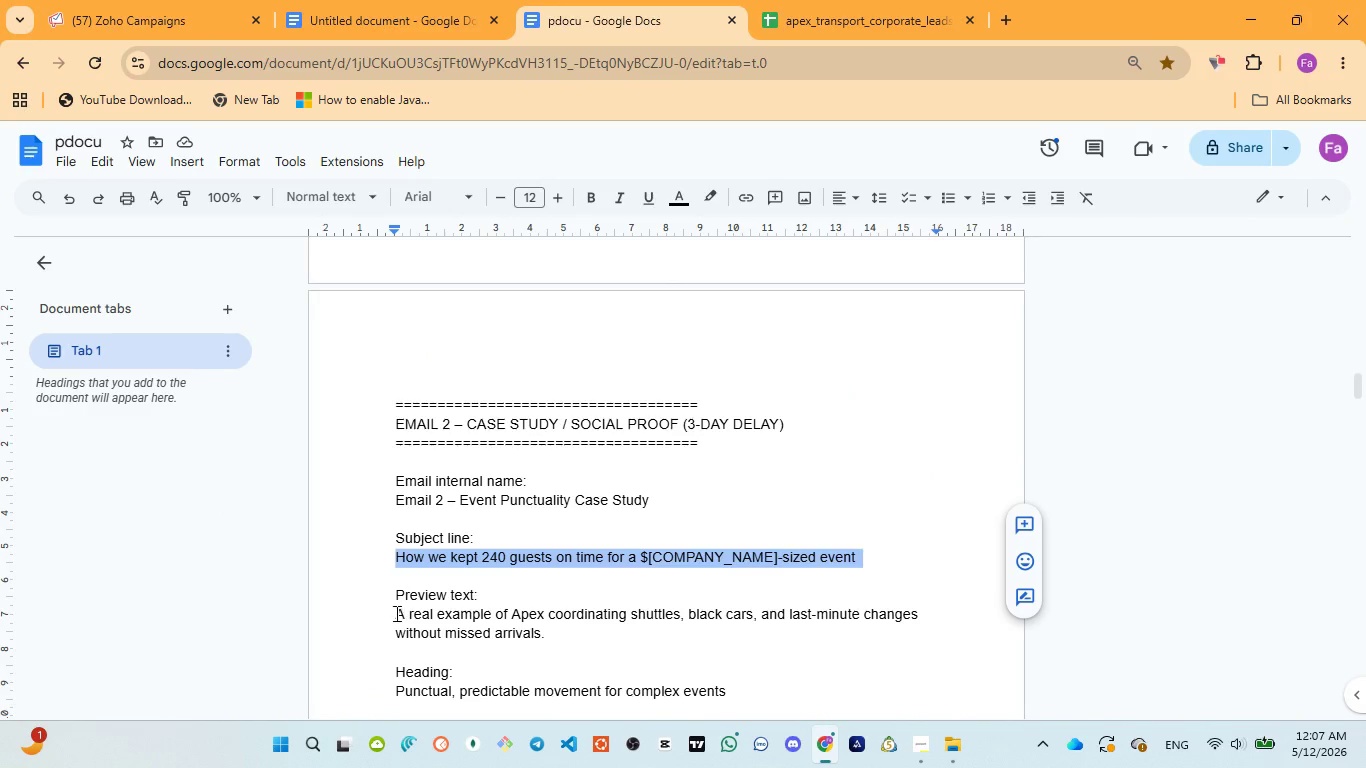 
left_click_drag(start_coordinate=[395, 613], to_coordinate=[602, 629])
 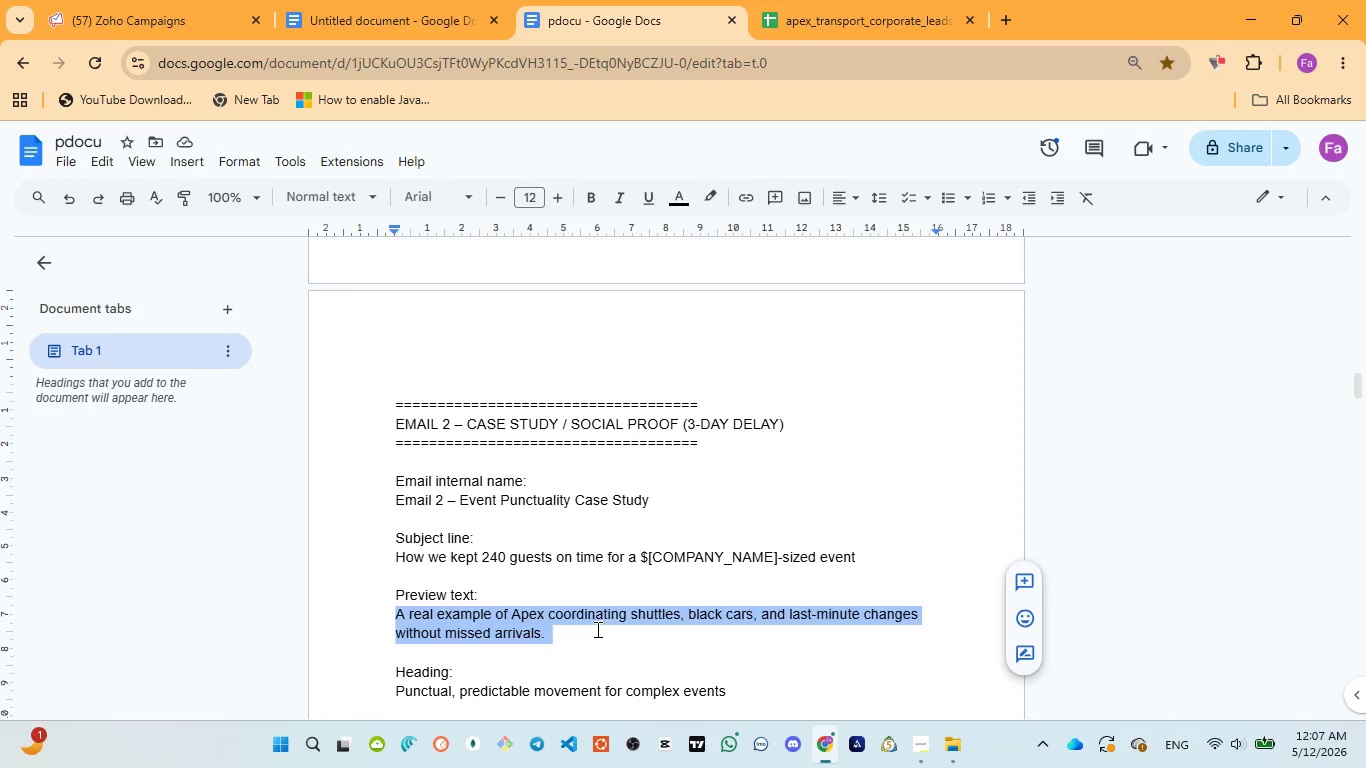 
key(Control+C)
 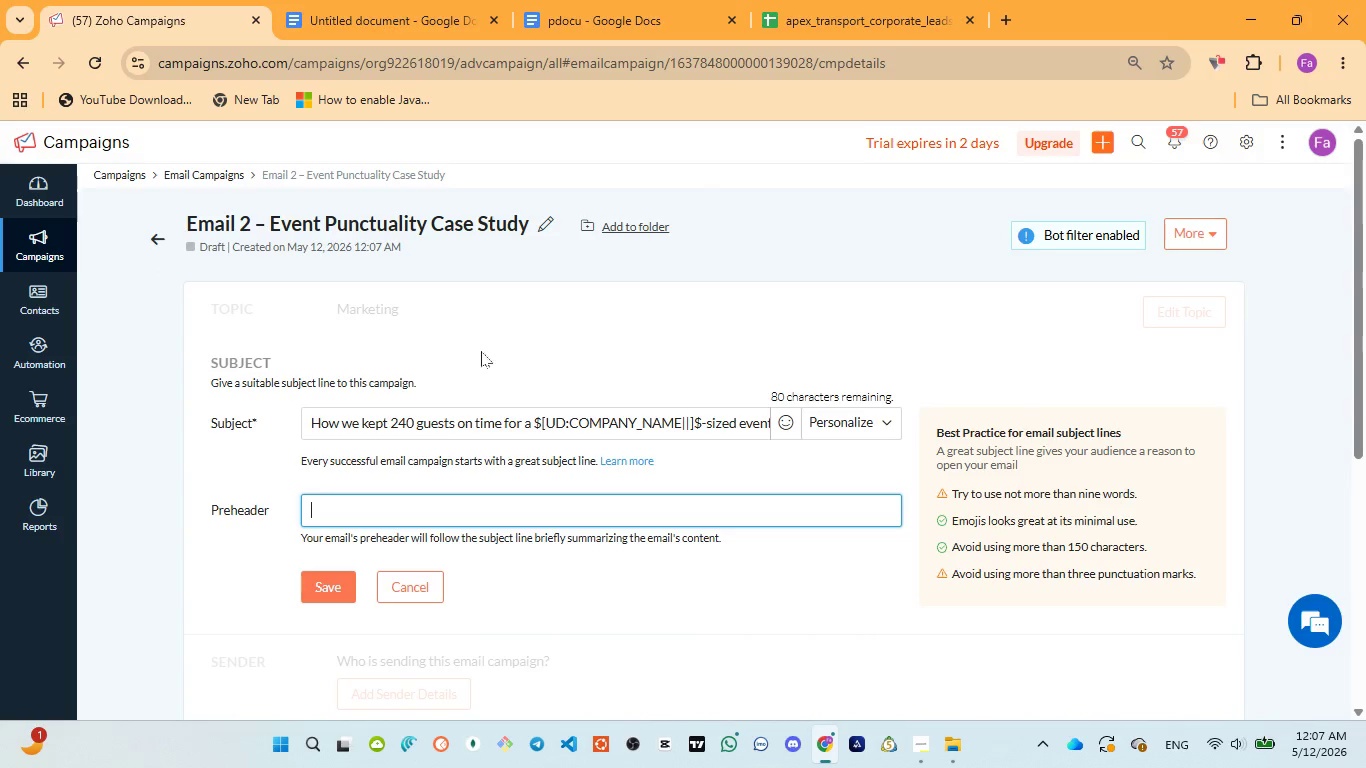 
key(Control+V)
 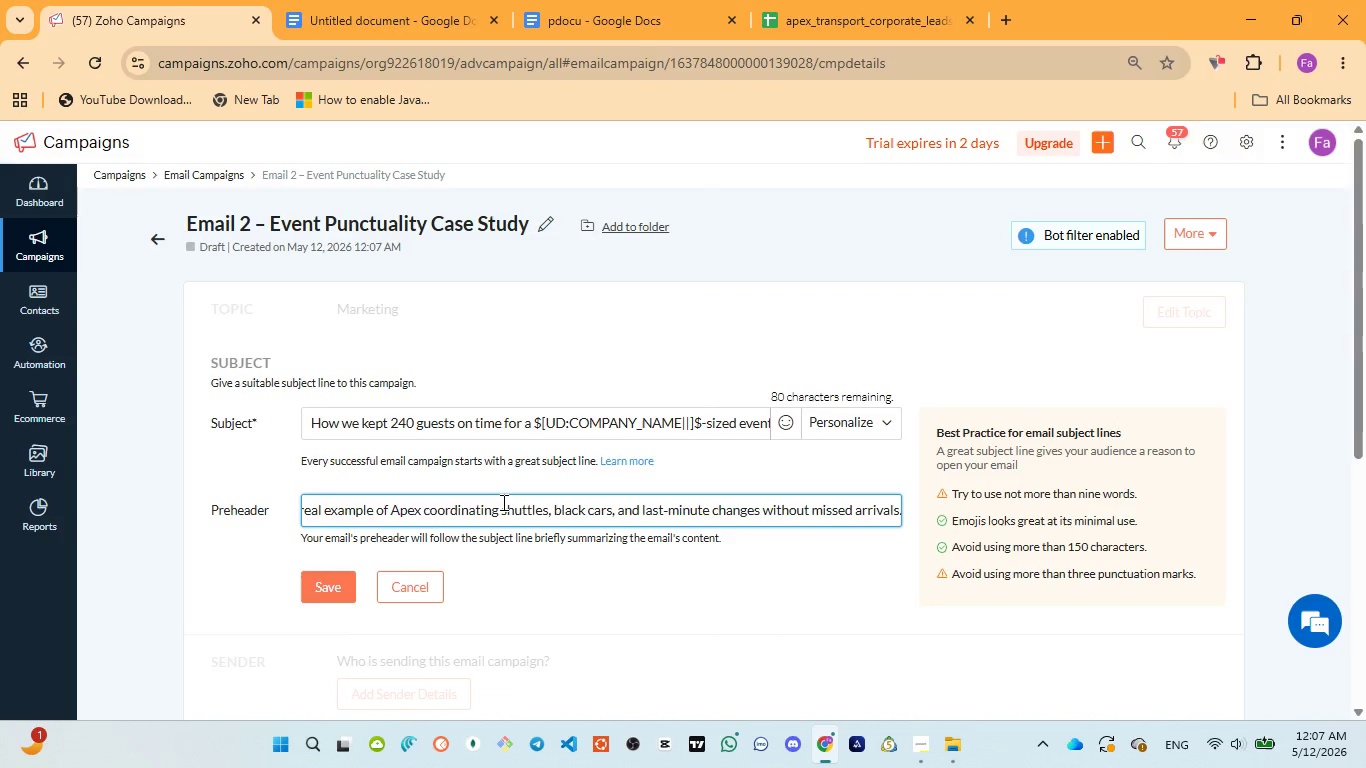 
scroll: coordinate [503, 502], scroll_direction: down, amount: 1.0
 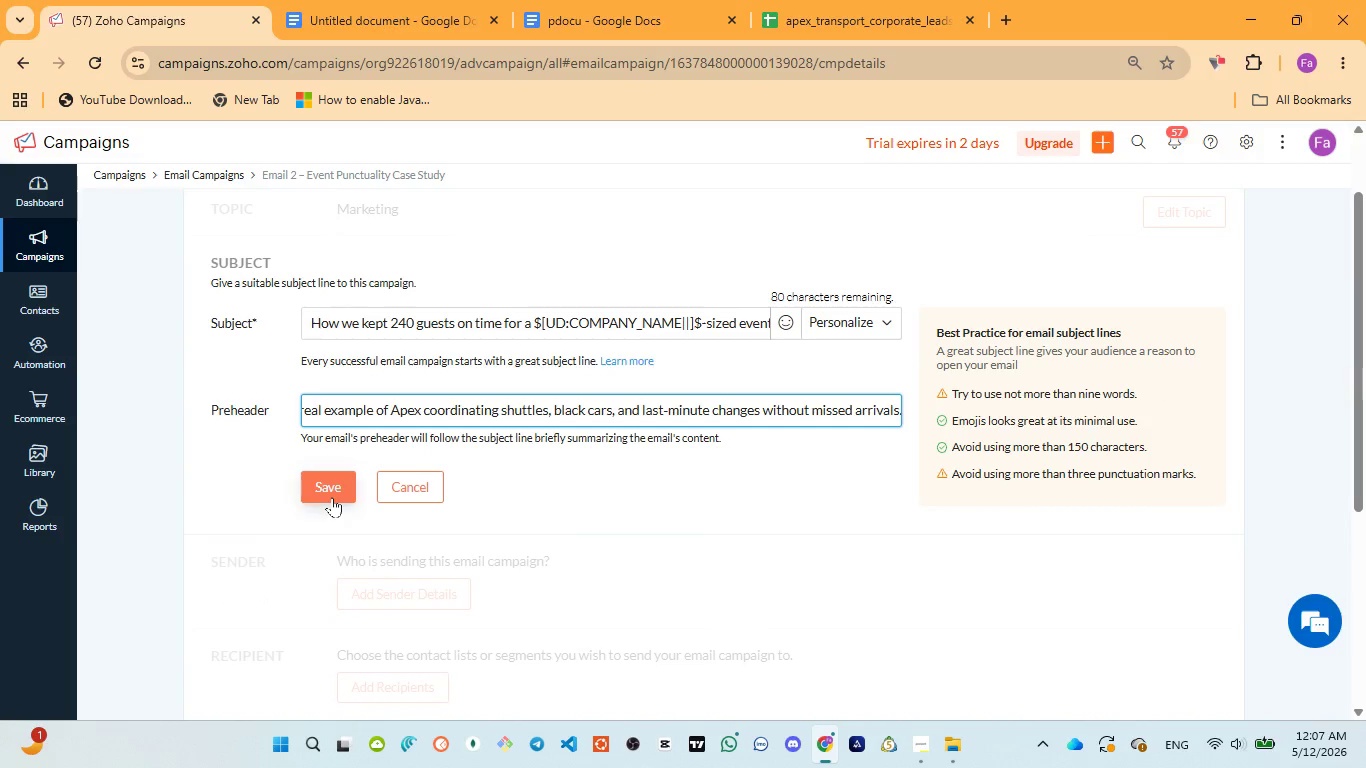 
left_click([331, 498])
 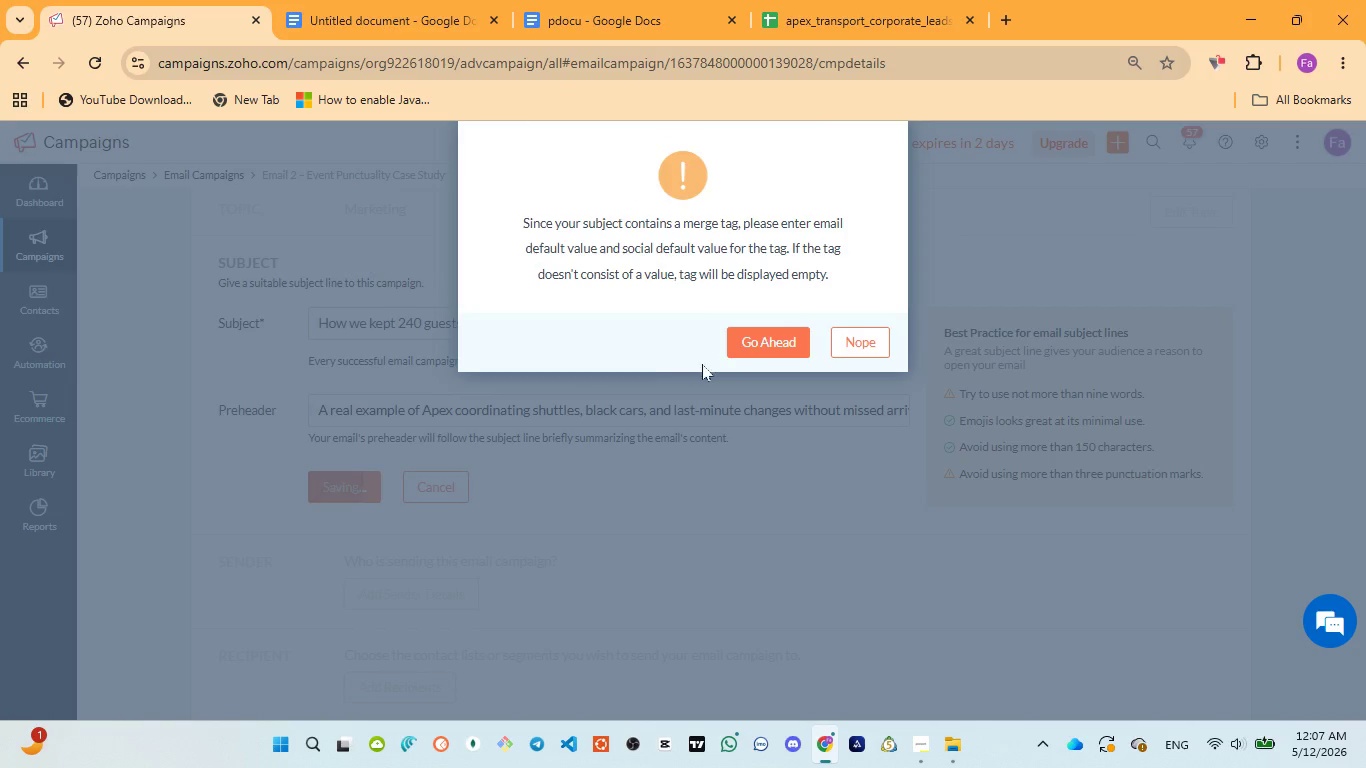 
left_click([755, 350])
 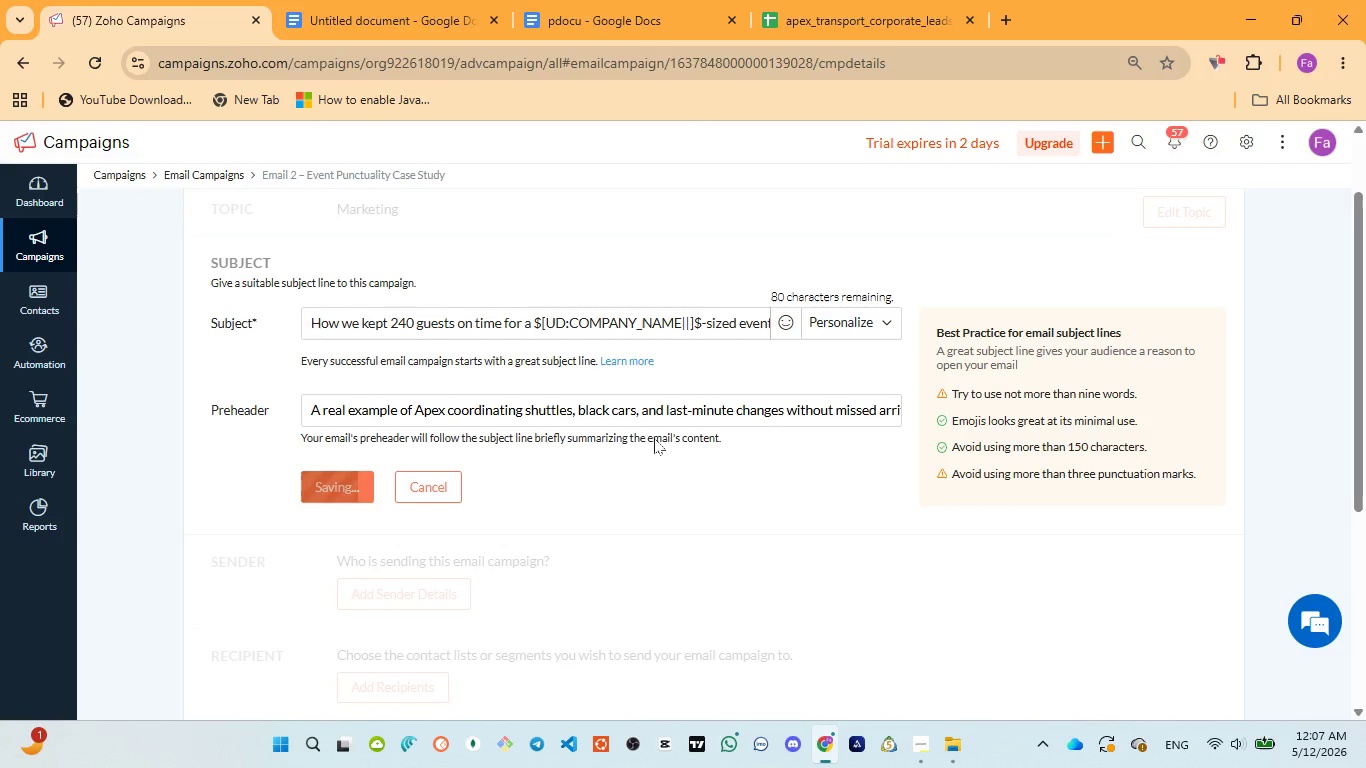 
mouse_move([522, 533])
 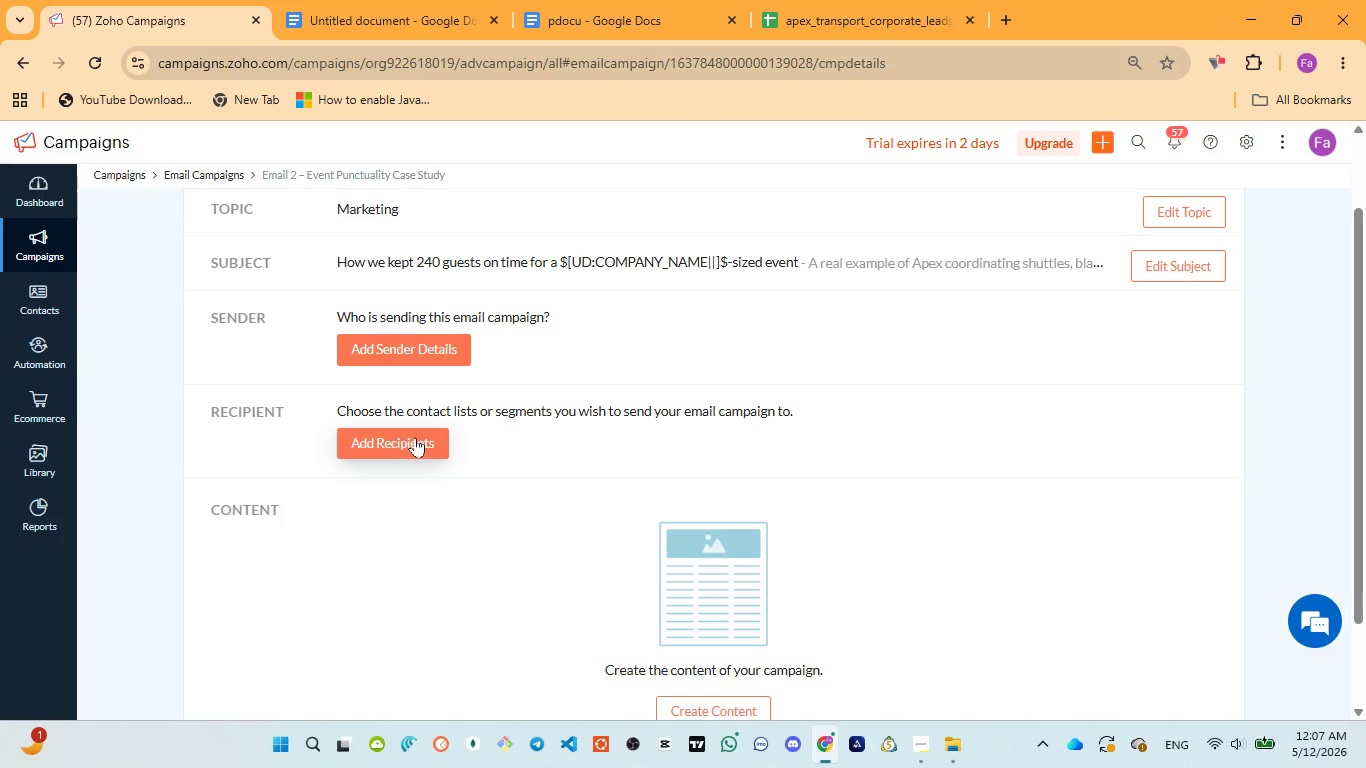 
left_click([415, 438])
 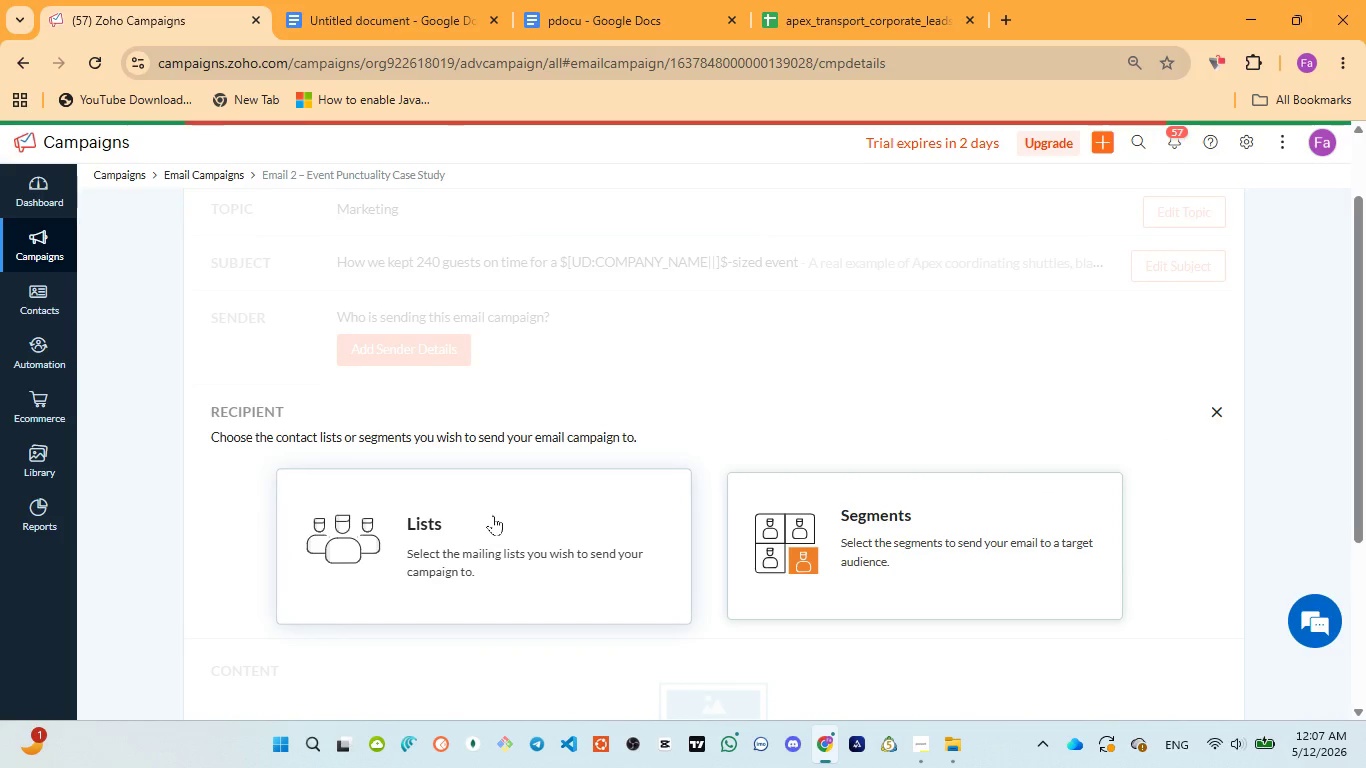 
left_click([267, 609])
 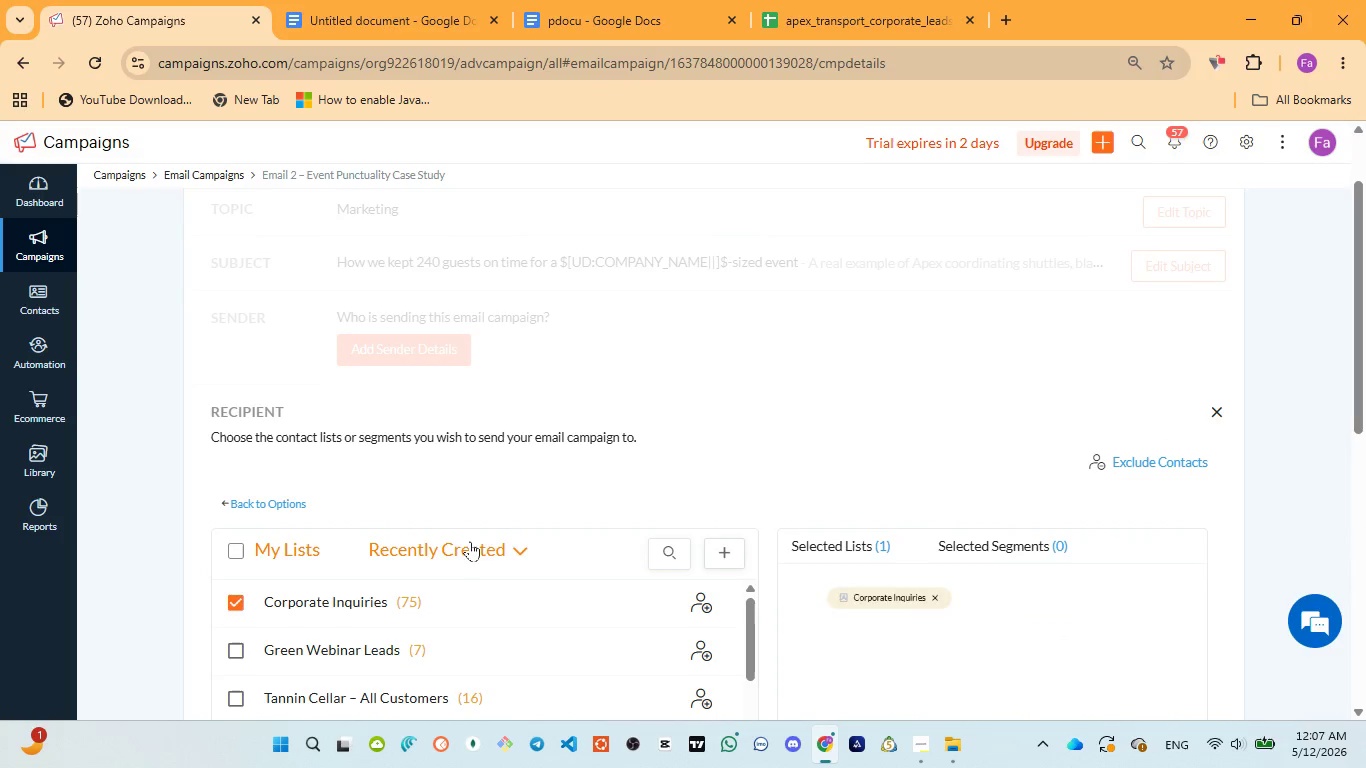 
scroll: coordinate [503, 554], scroll_direction: down, amount: 3.0
 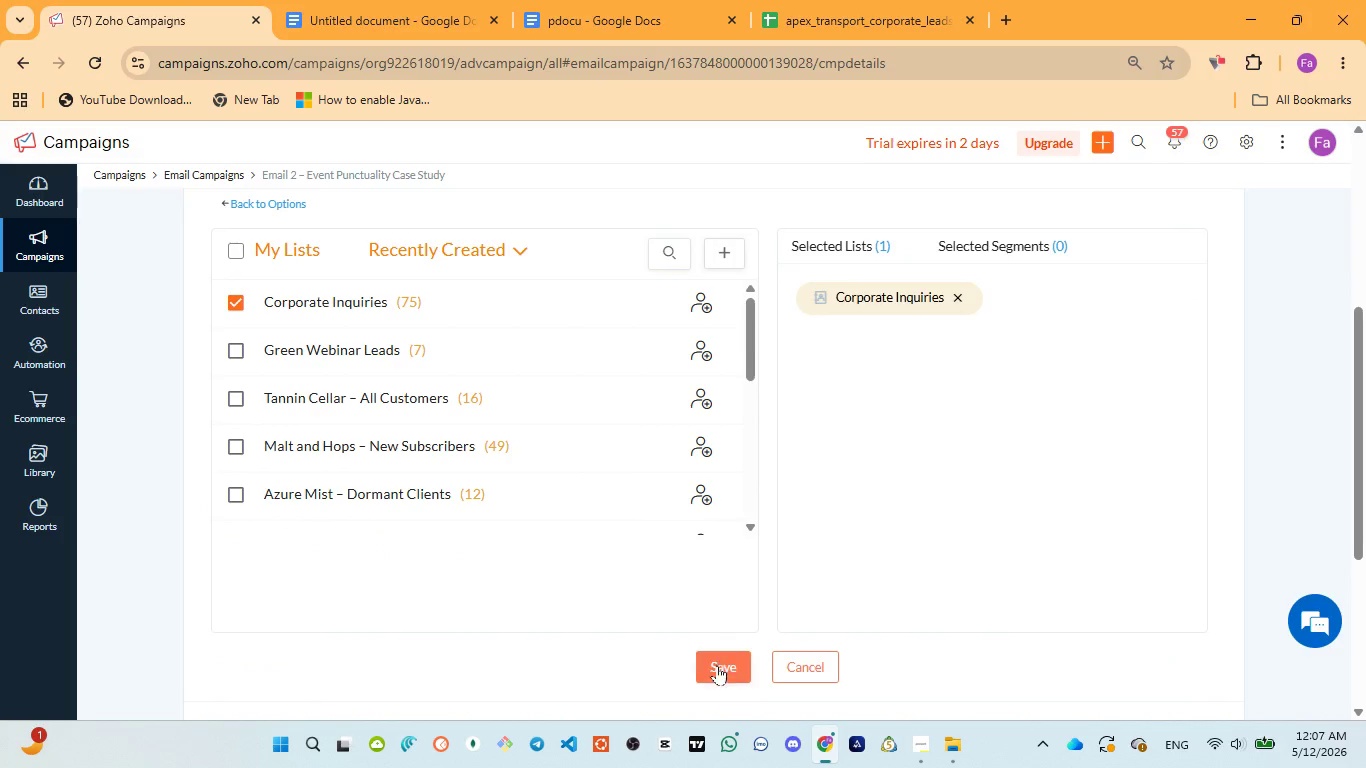 
left_click([717, 665])
 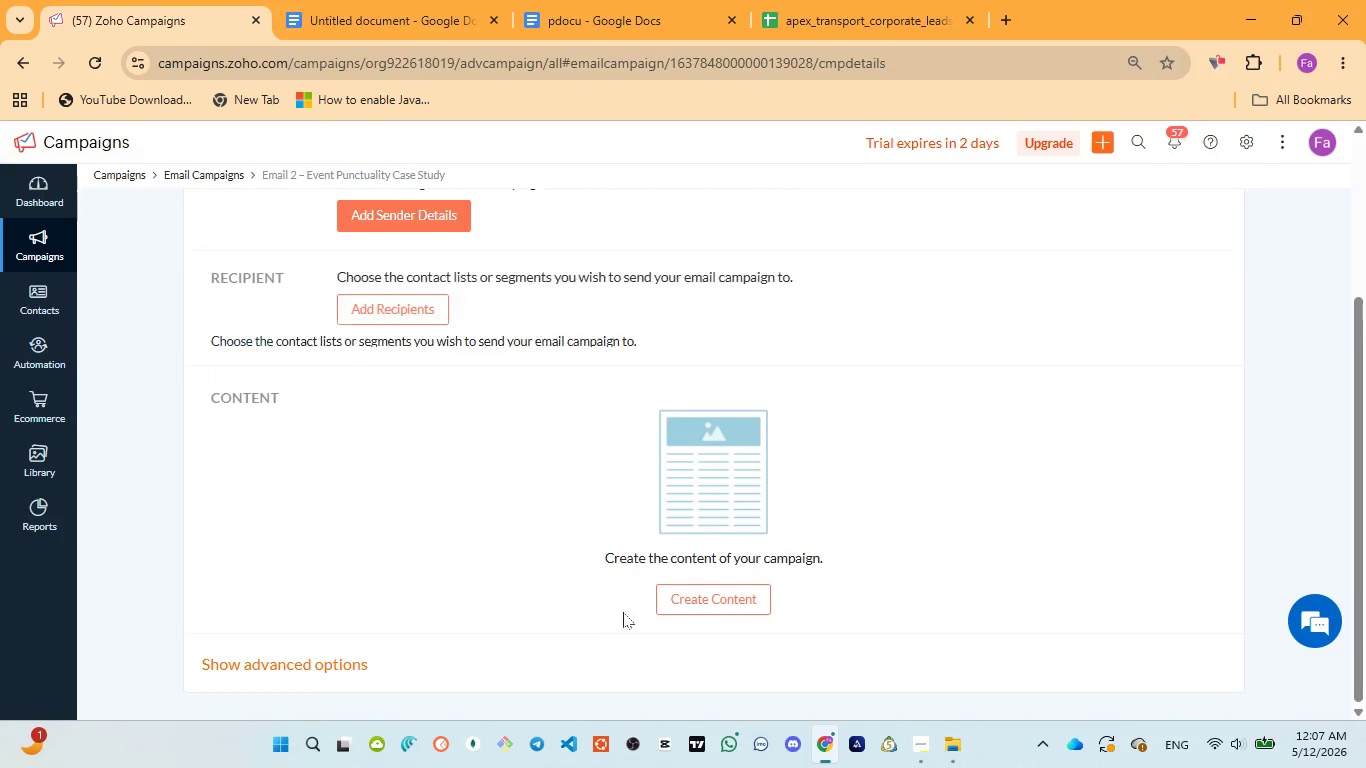 
scroll: coordinate [538, 558], scroll_direction: down, amount: 4.0
 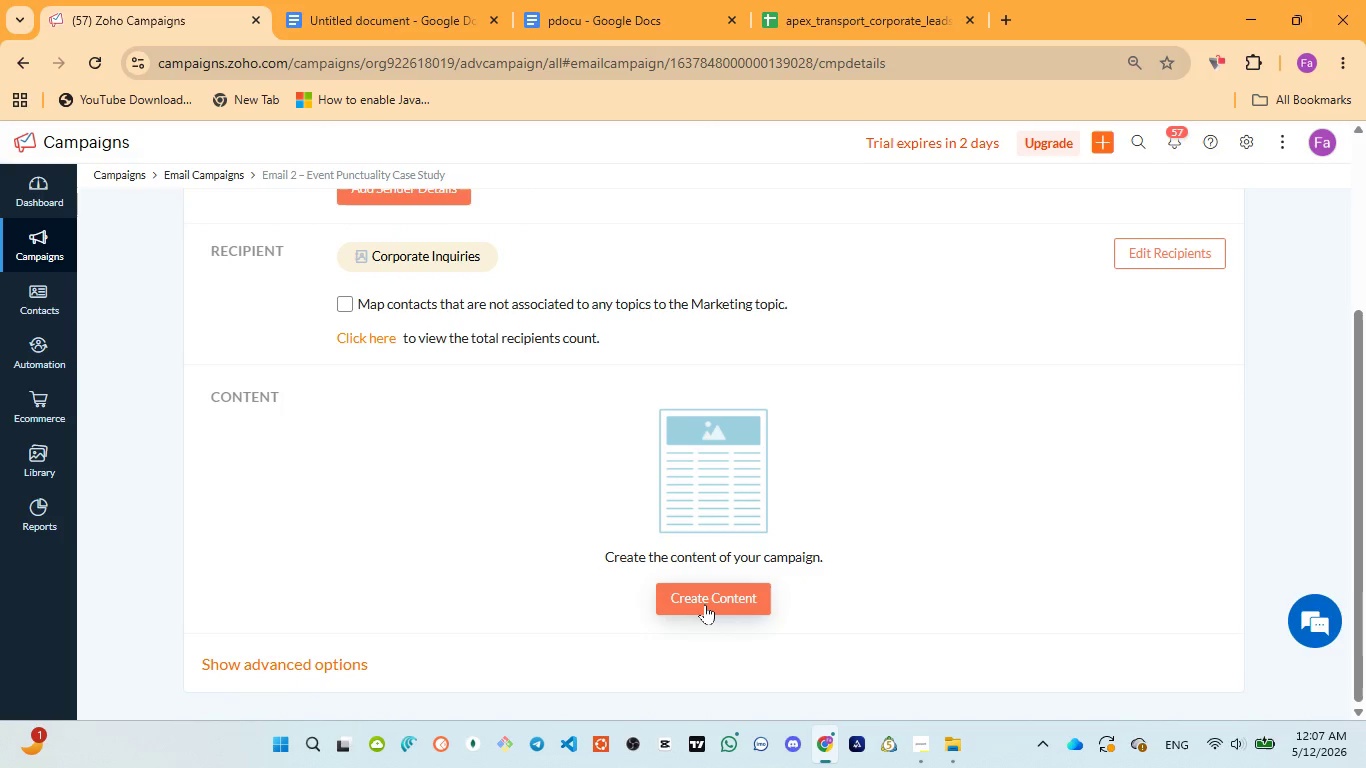 
left_click([705, 604])
 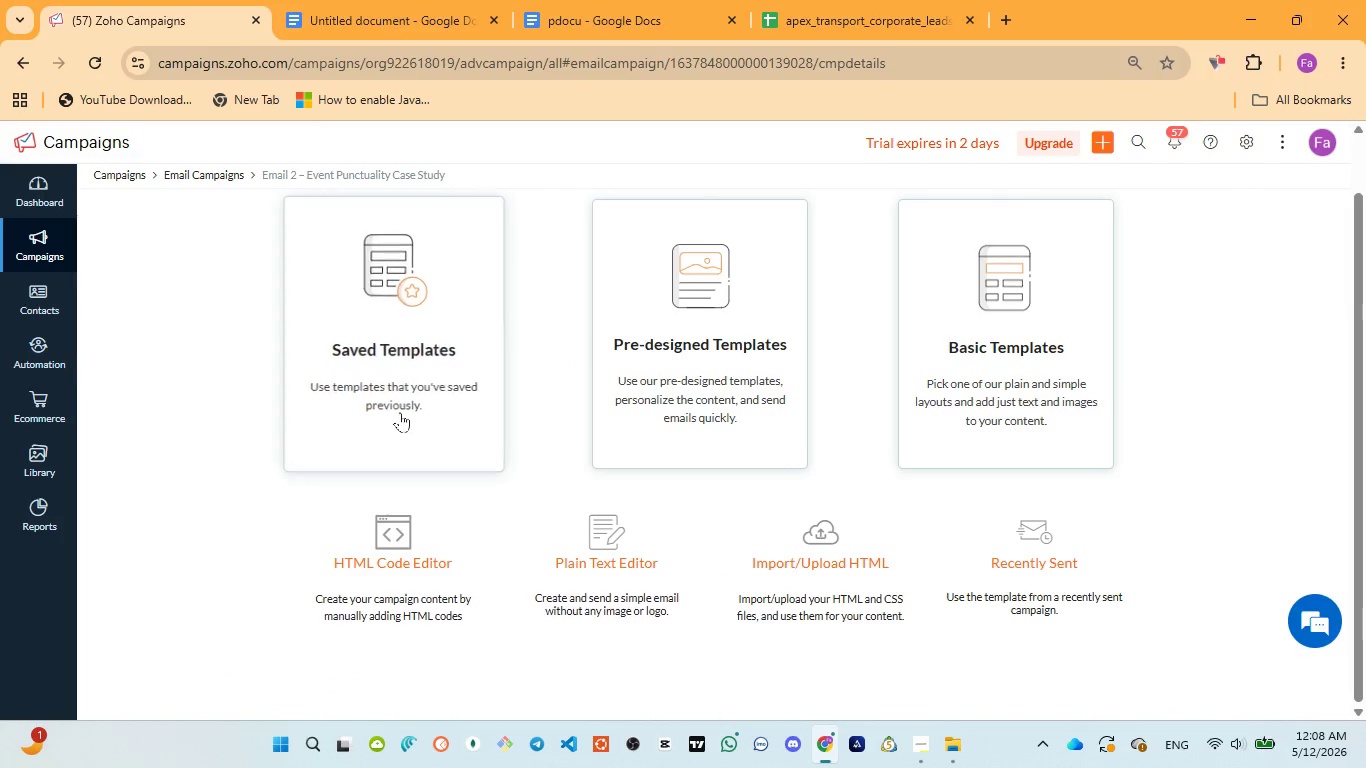 
left_click([405, 387])
 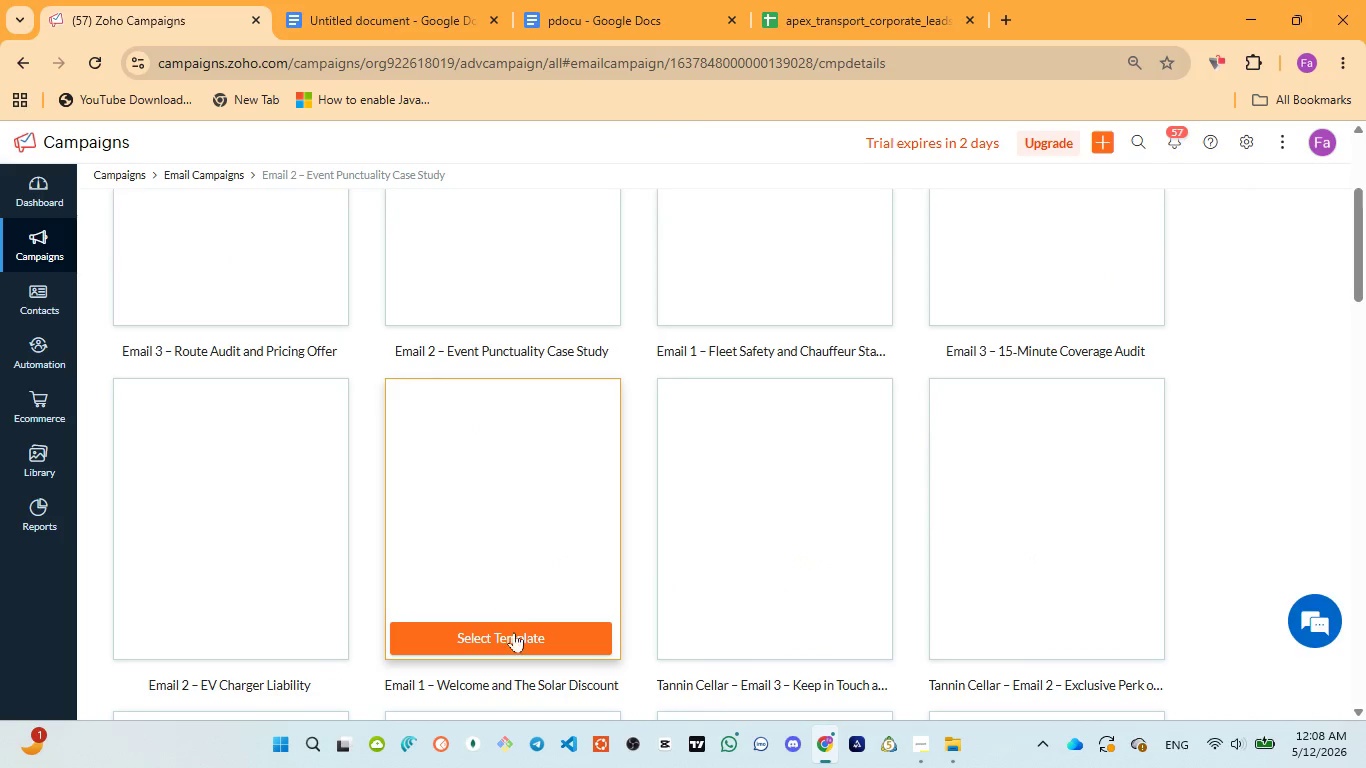 
scroll: coordinate [493, 400], scroll_direction: up, amount: 5.0
 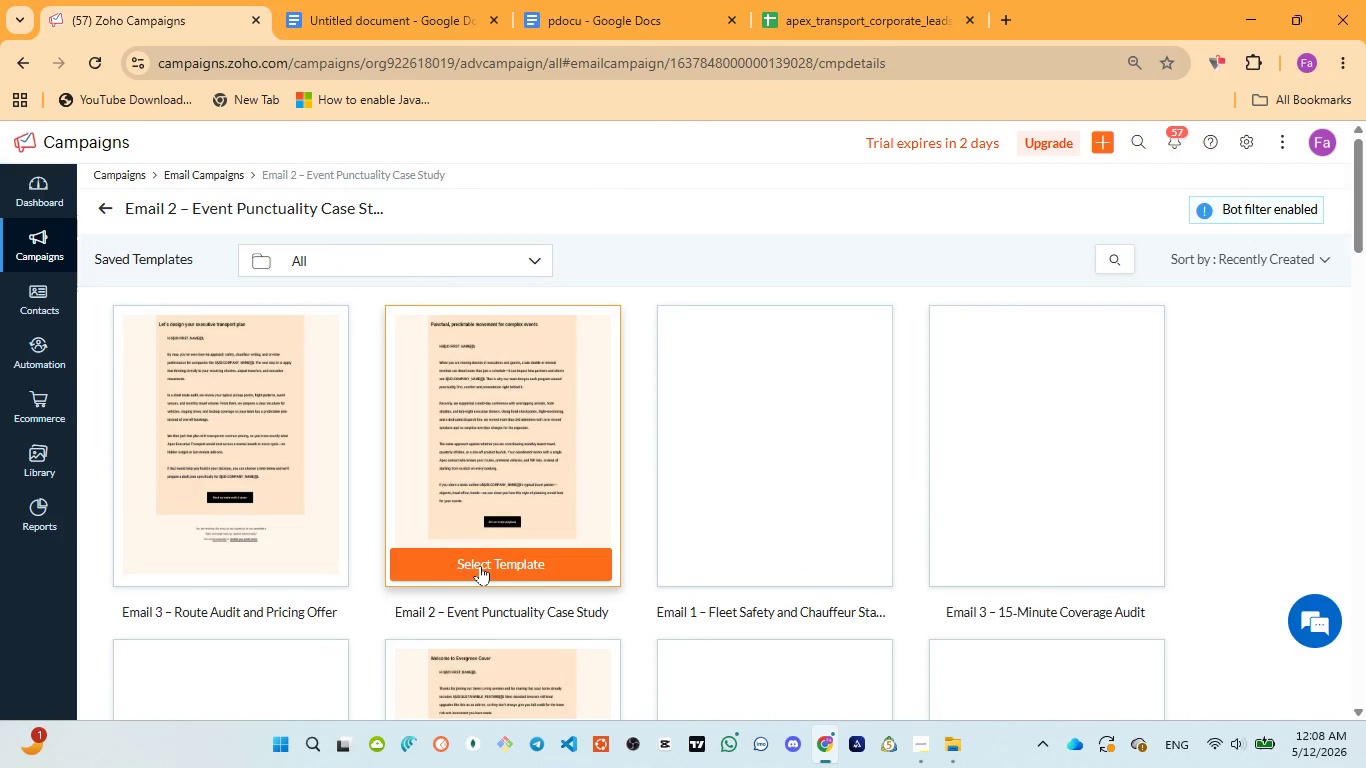 
left_click([477, 561])
 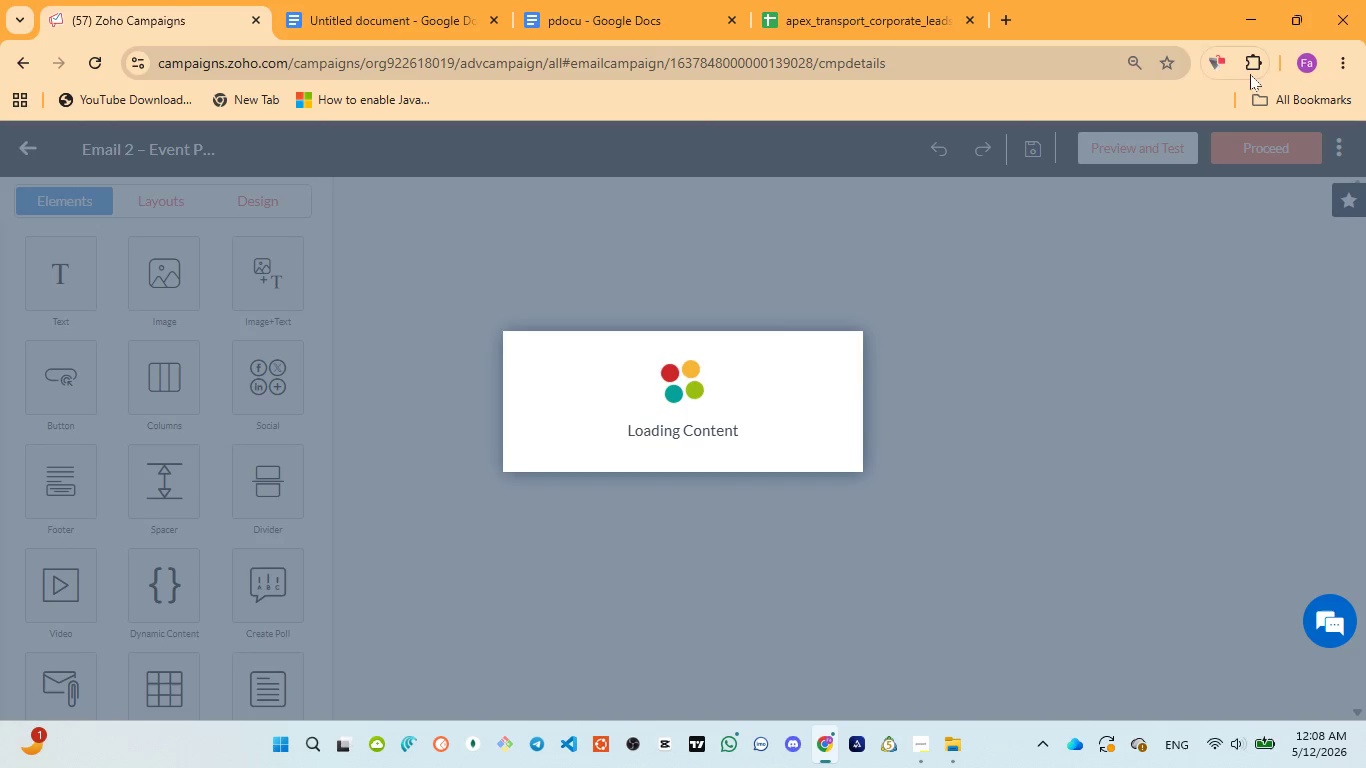 
wait(26.81)
 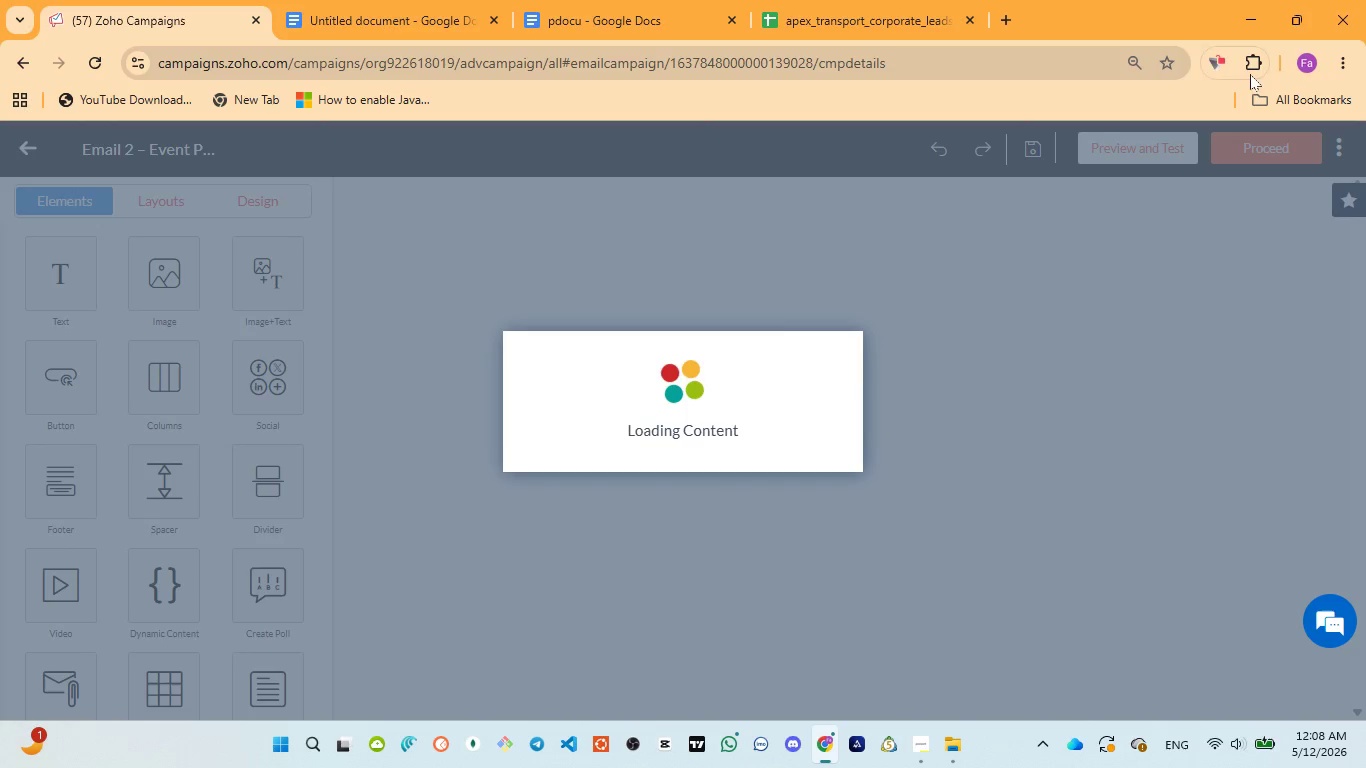 
left_click([559, 347])
 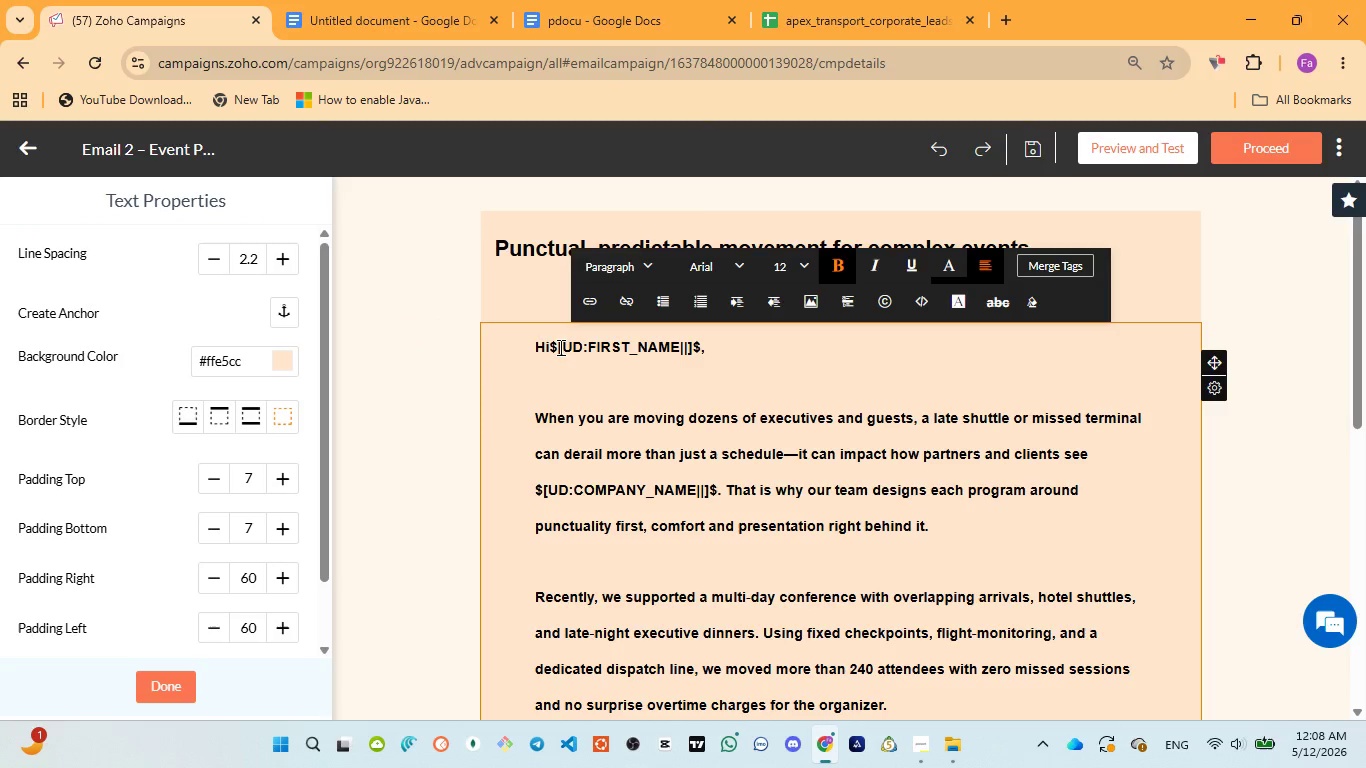 
key(Space)
 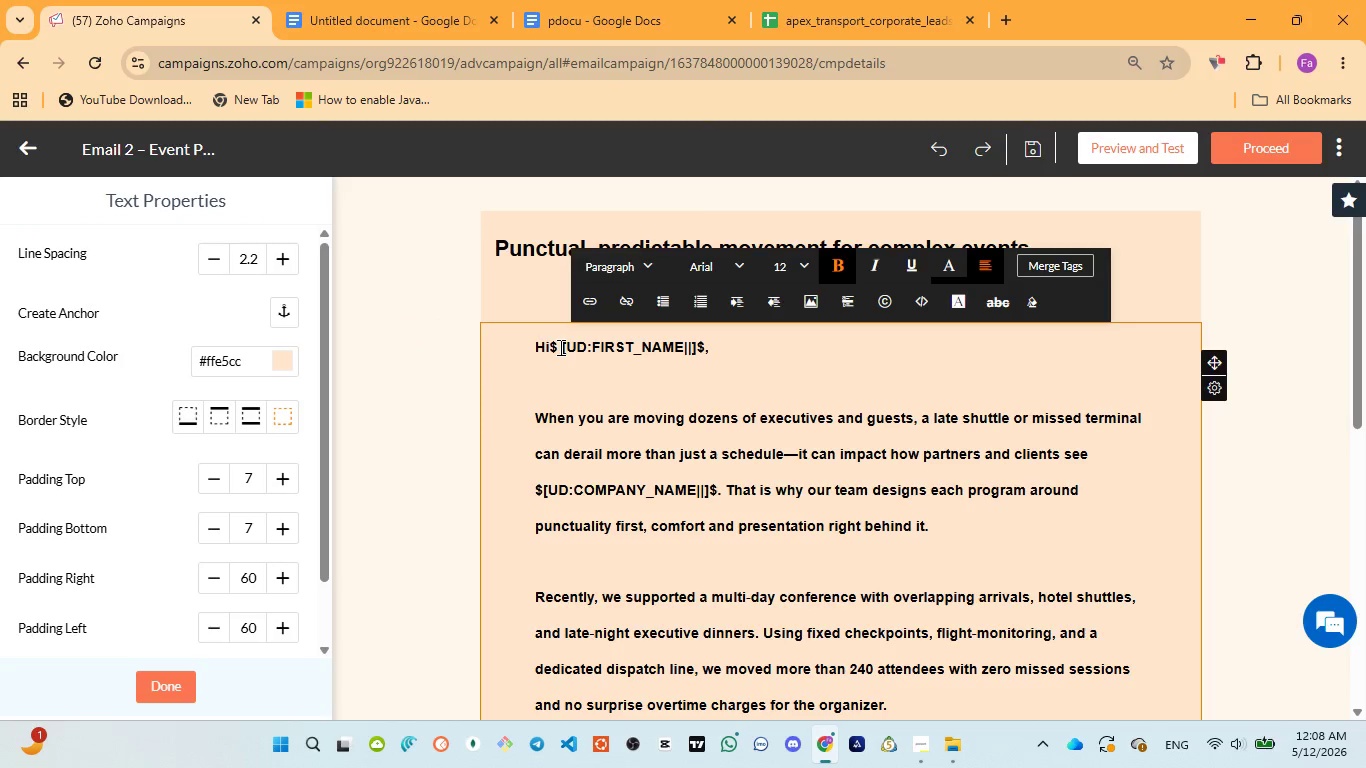 
left_click_drag(start_coordinate=[559, 347], to_coordinate=[711, 356])
 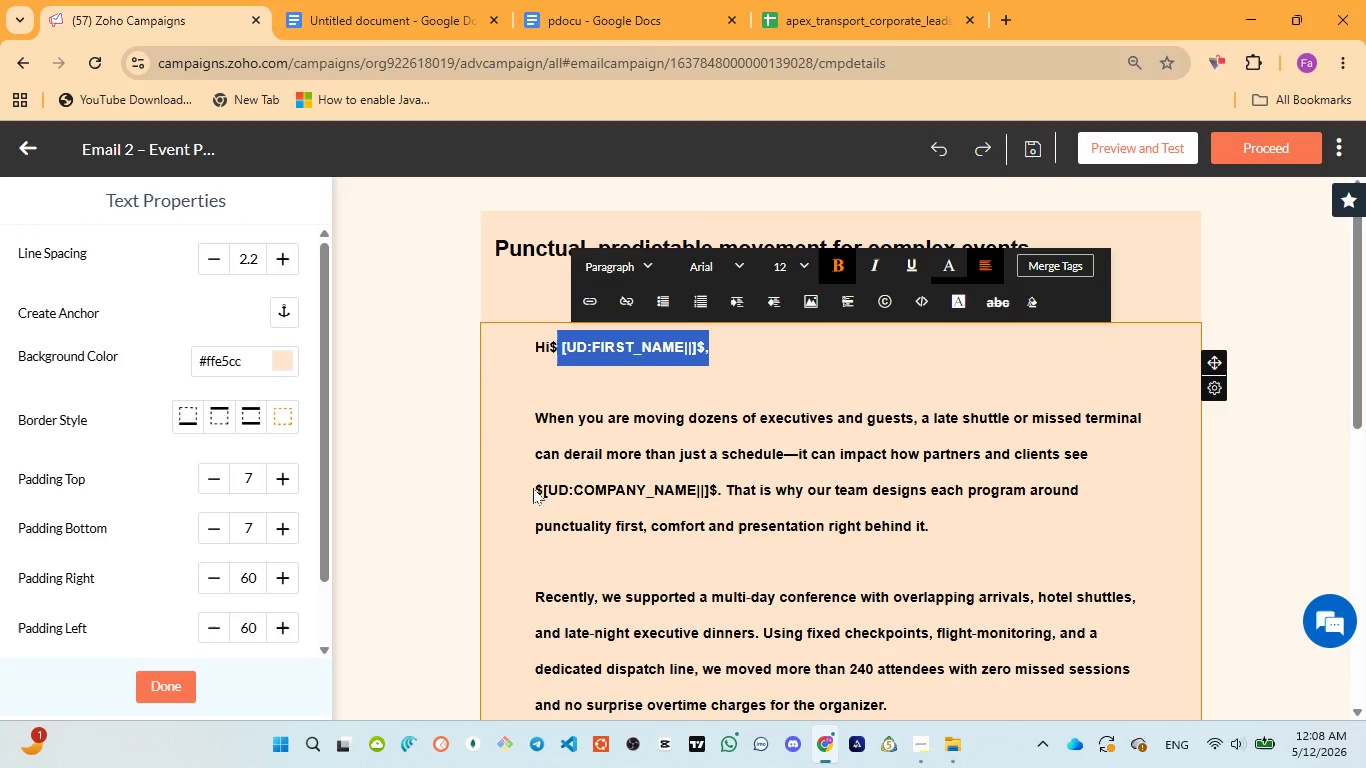 
left_click_drag(start_coordinate=[533, 488], to_coordinate=[583, 488])
 